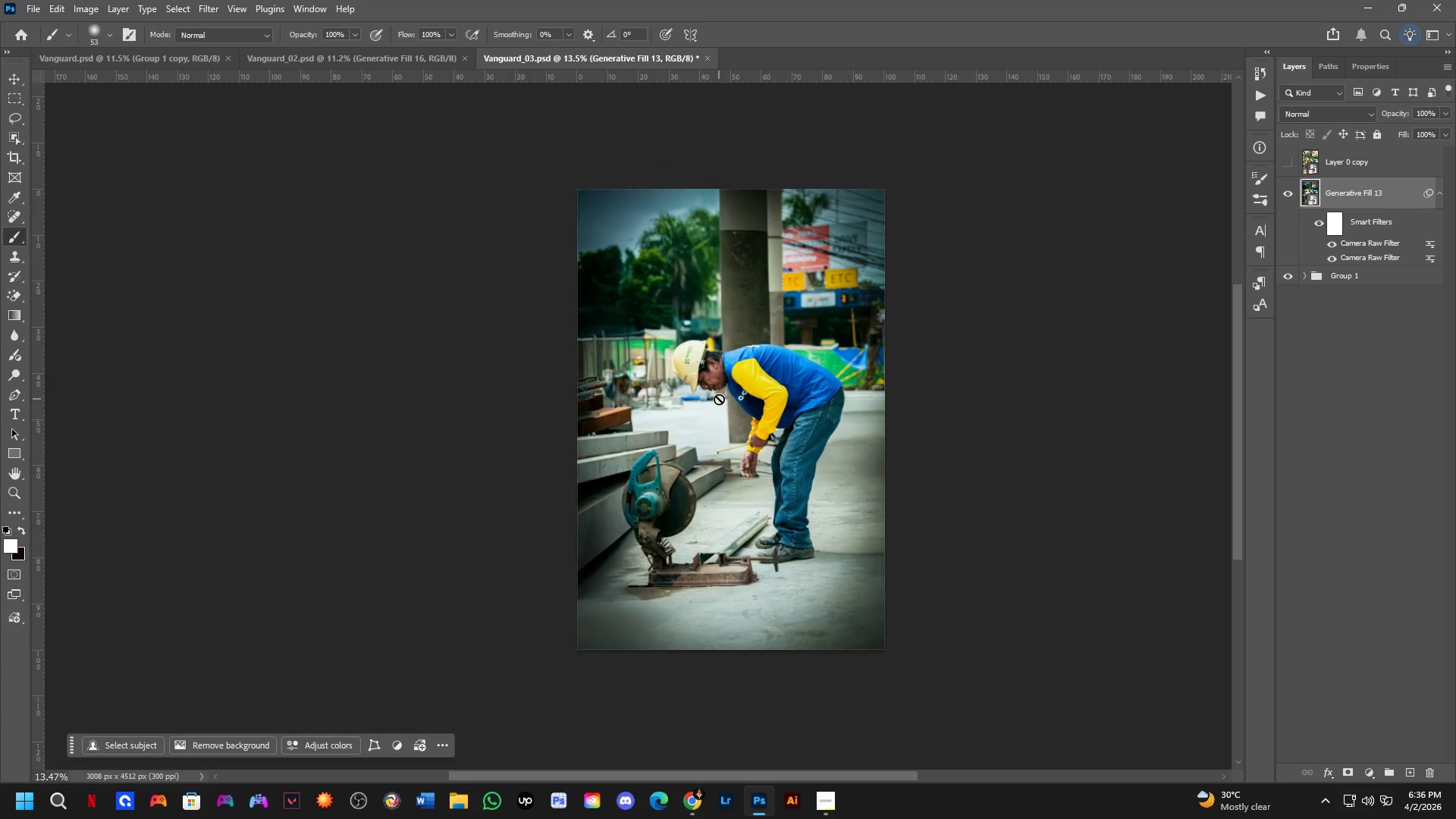 
scroll: coordinate [719, 413], scroll_direction: down, amount: 4.0
 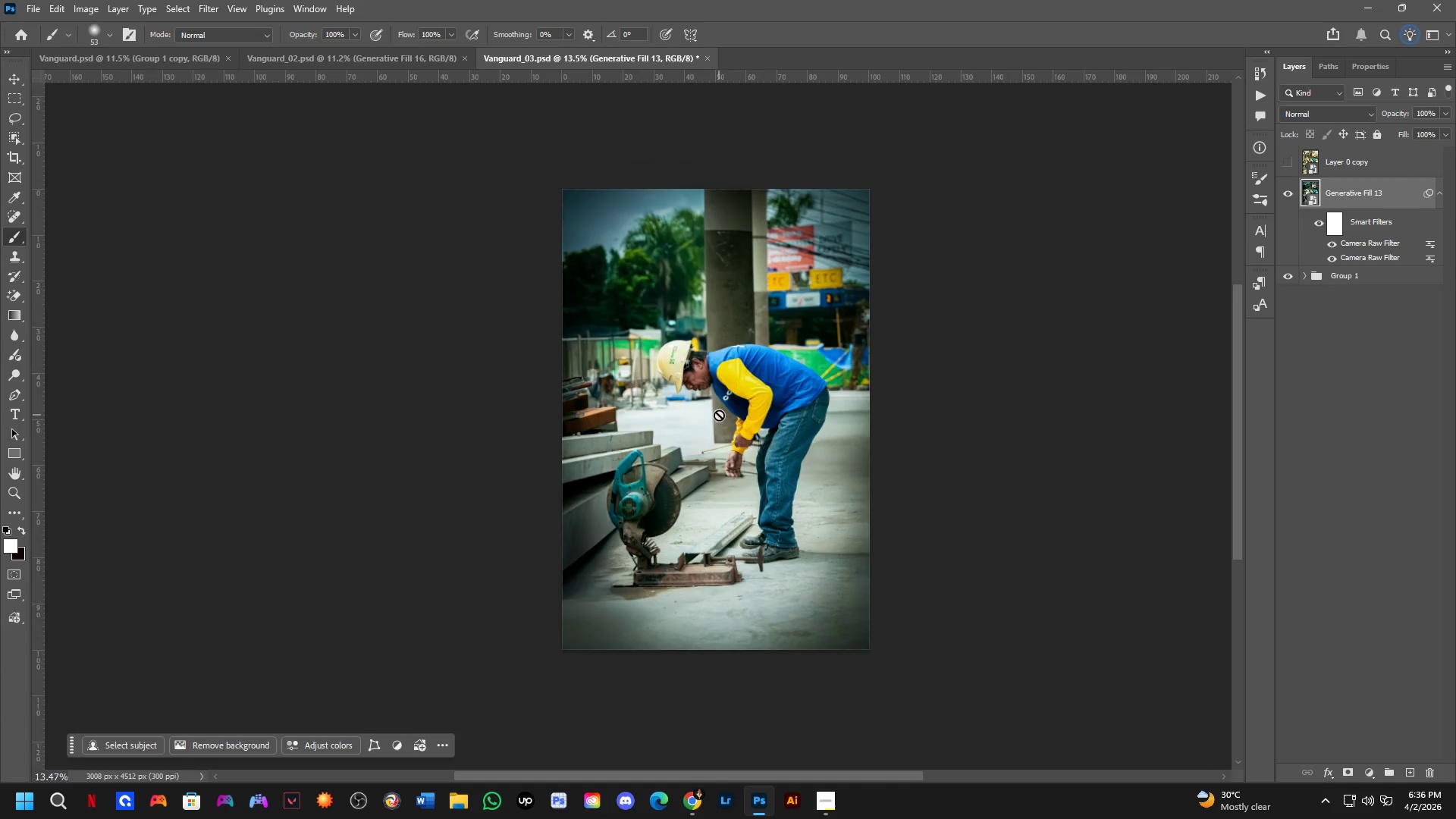 
hold_key(key=Space, duration=0.95)
 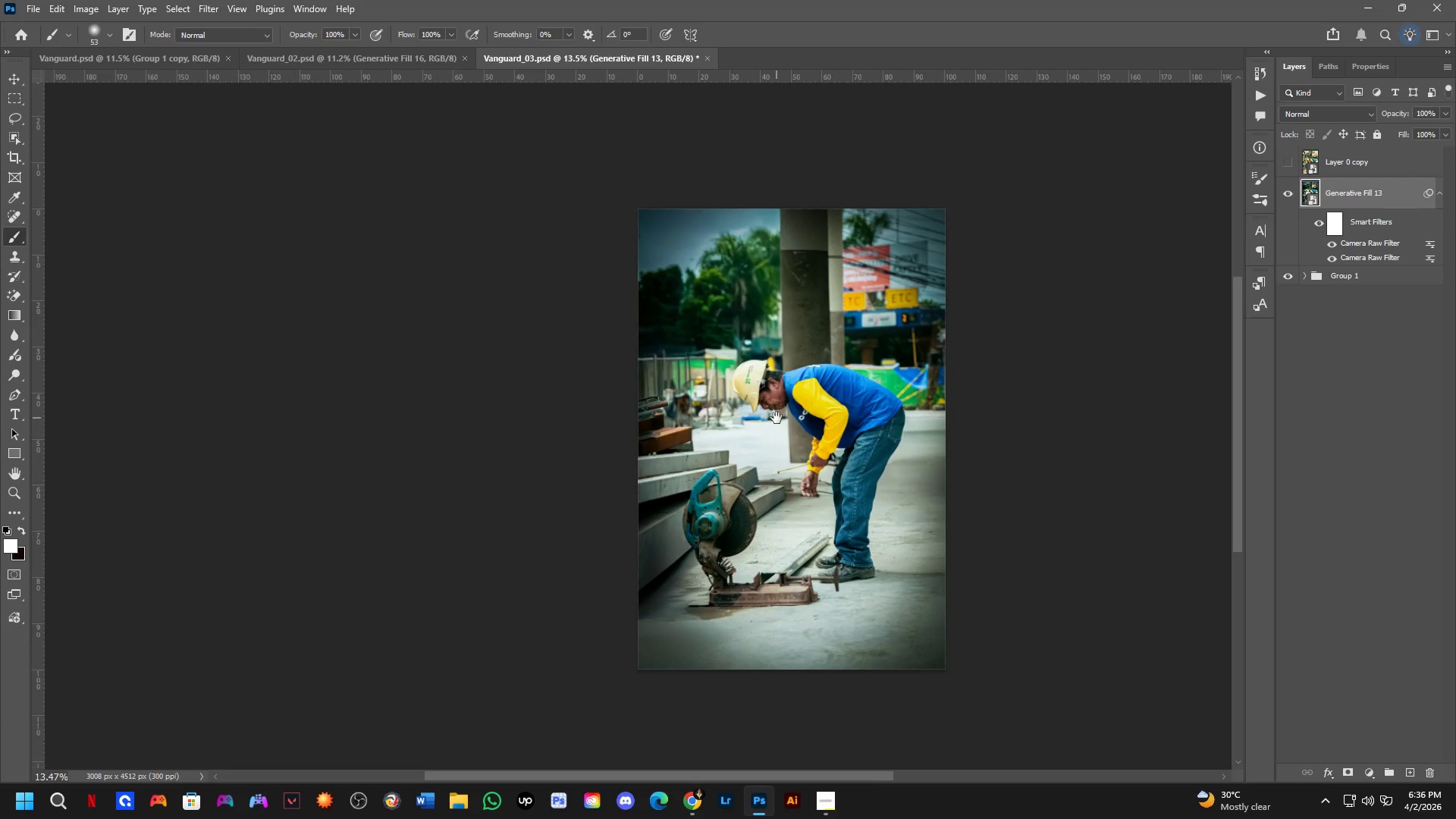 
left_click_drag(start_coordinate=[716, 398], to_coordinate=[776, 411])
 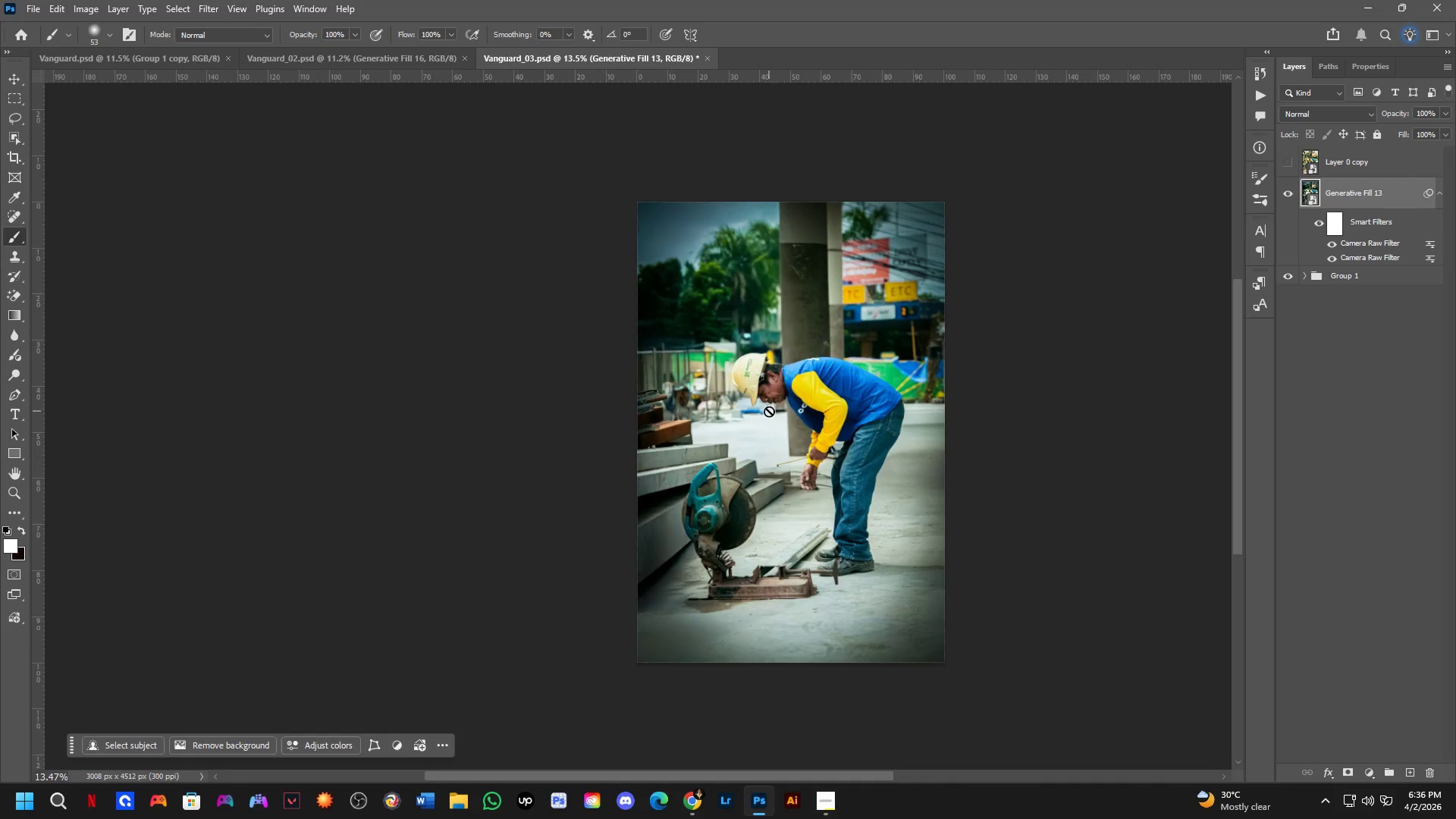 
scroll: coordinate [745, 394], scroll_direction: none, amount: 0.0
 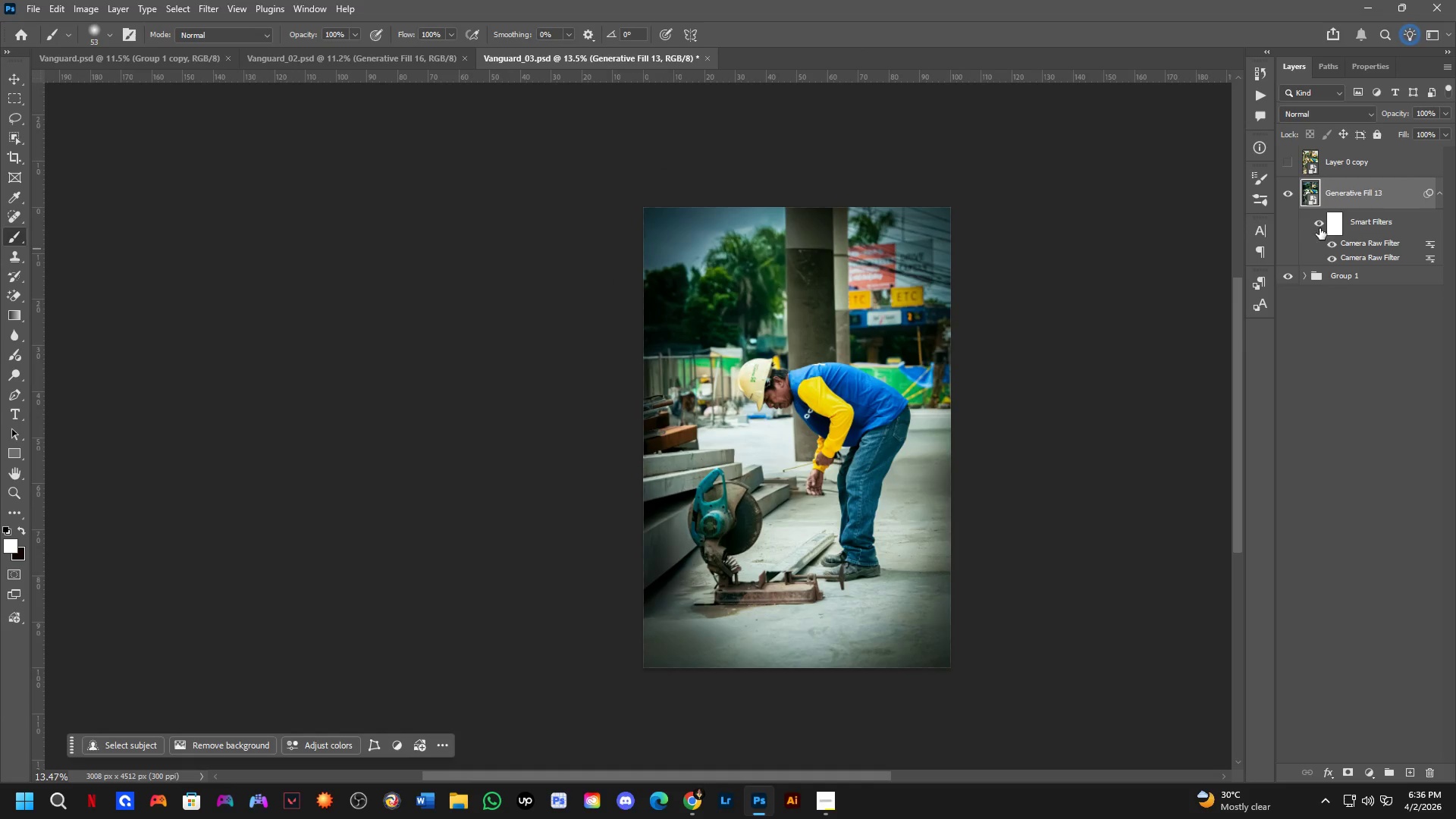 
left_click([1332, 246])
 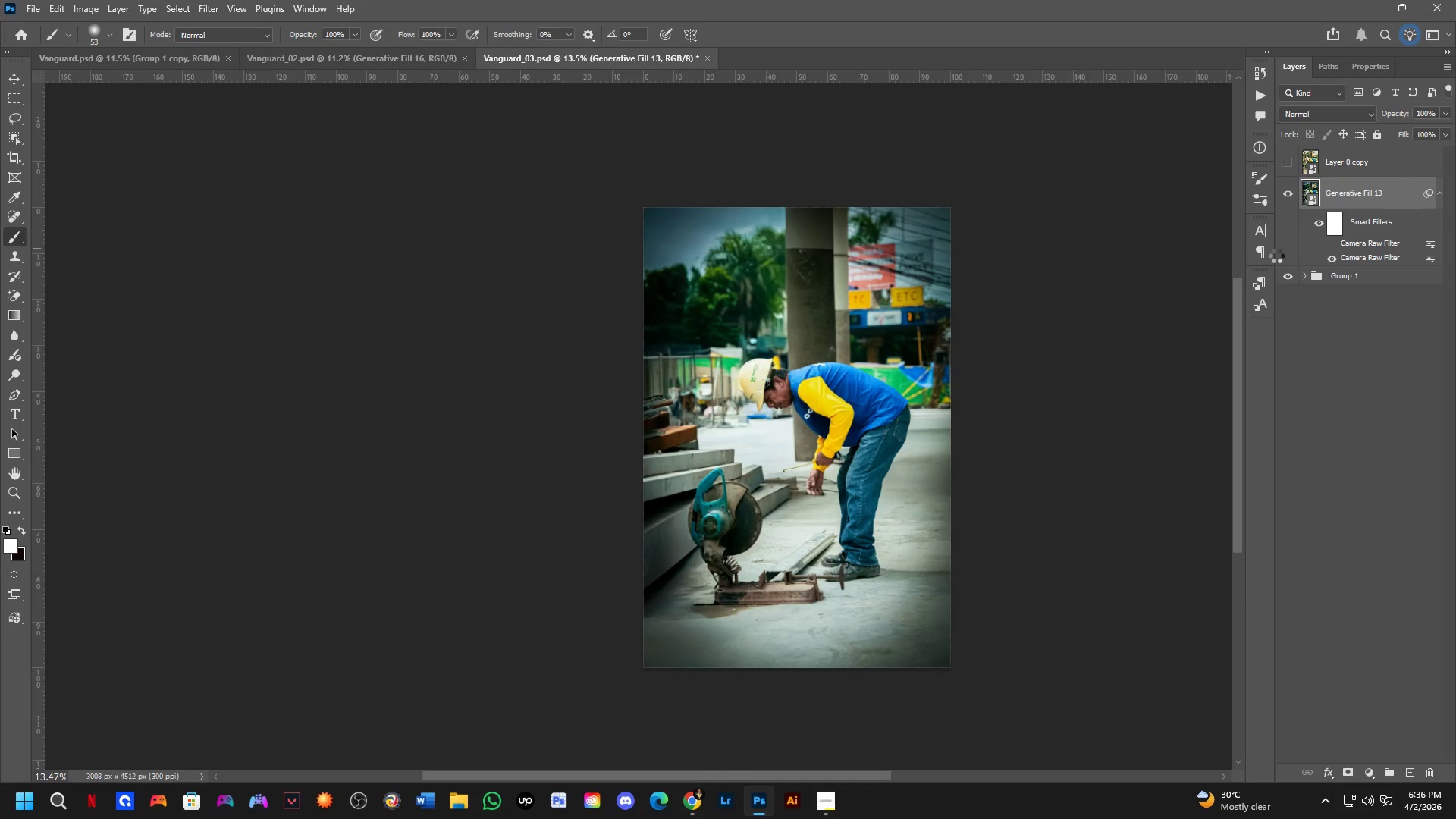 
key(Shift+ShiftLeft)
 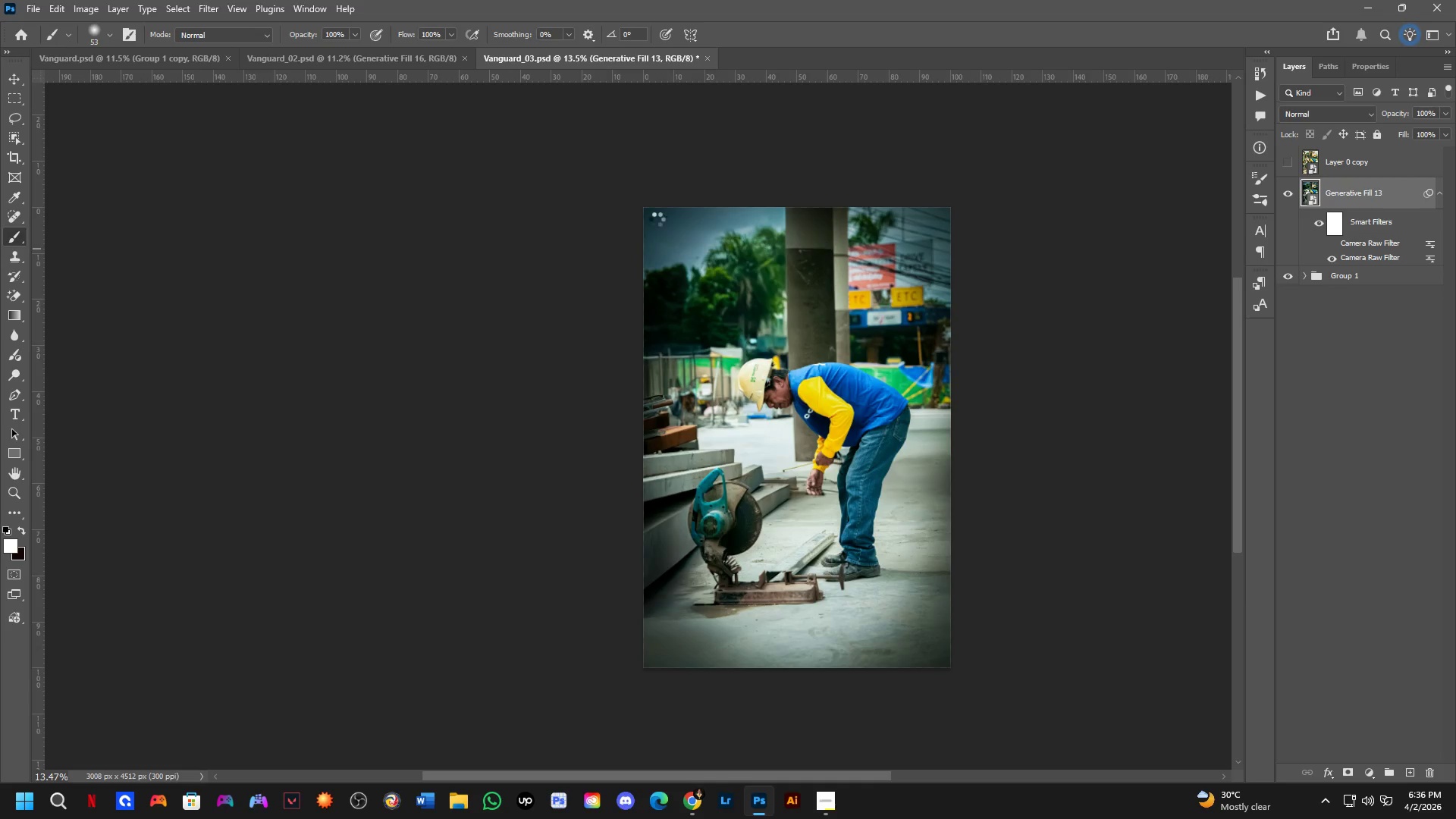 
scroll: coordinate [686, 243], scroll_direction: up, amount: 7.0
 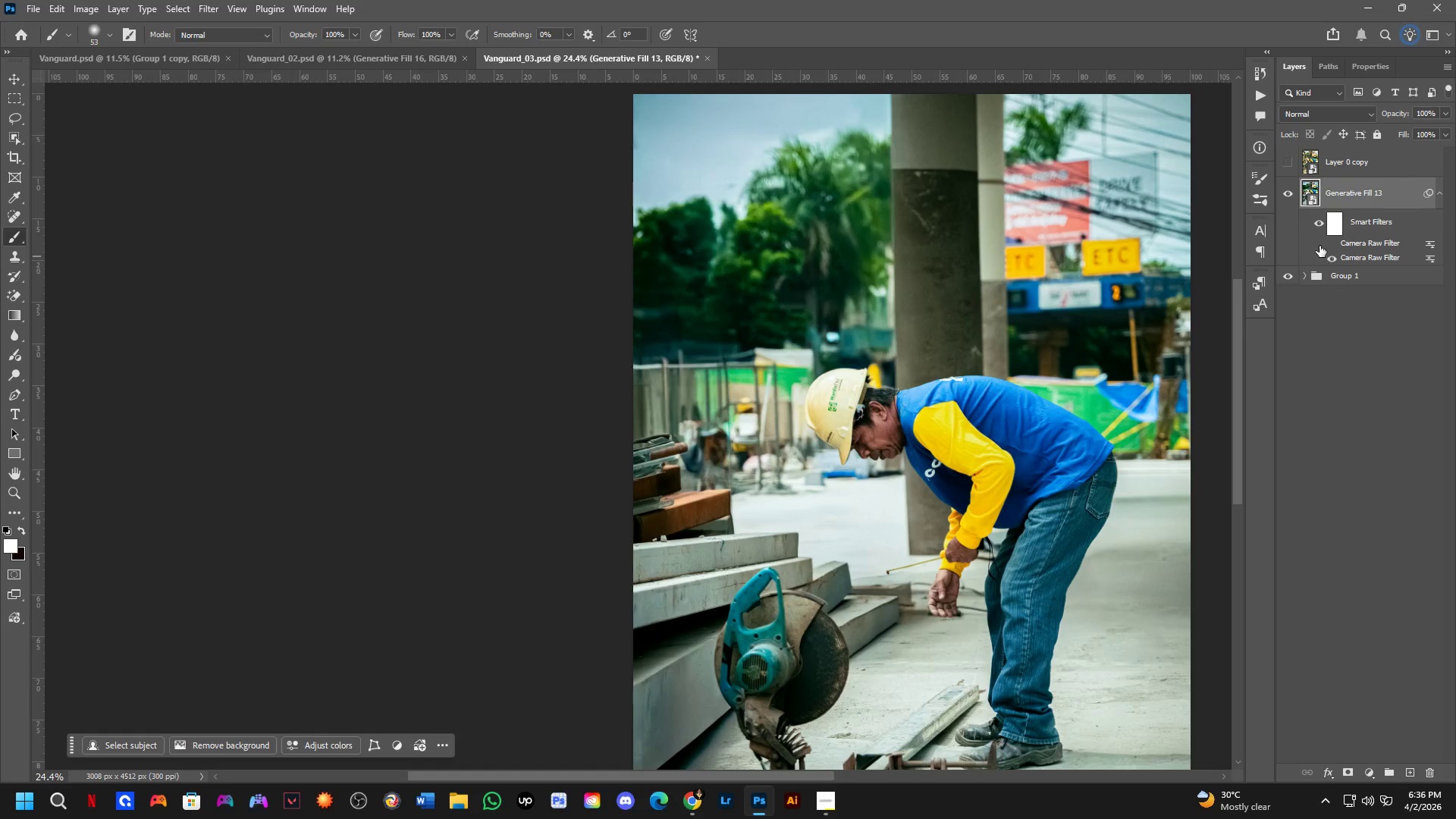 
double_click([1317, 256])
 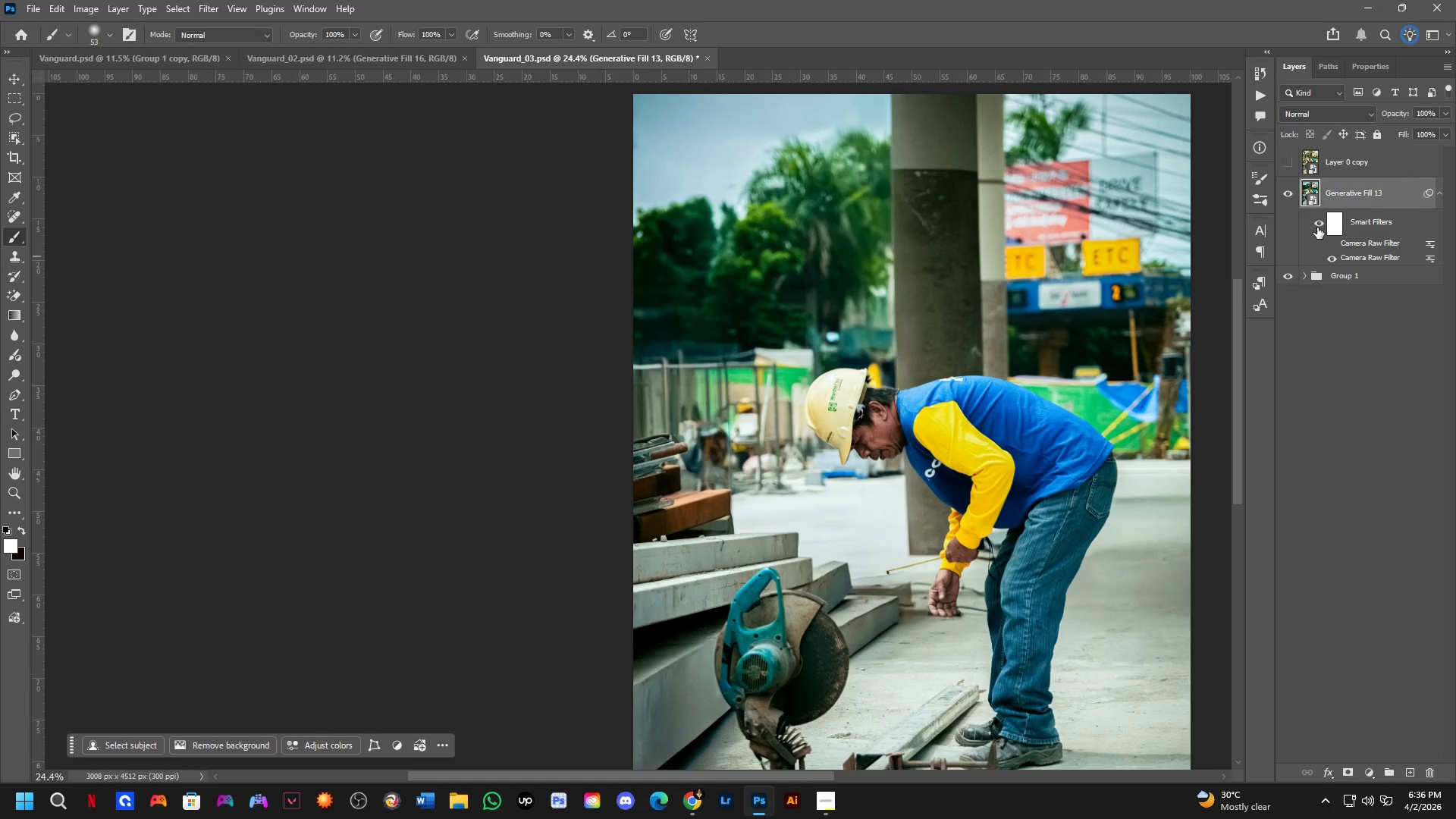 
double_click([1317, 228])
 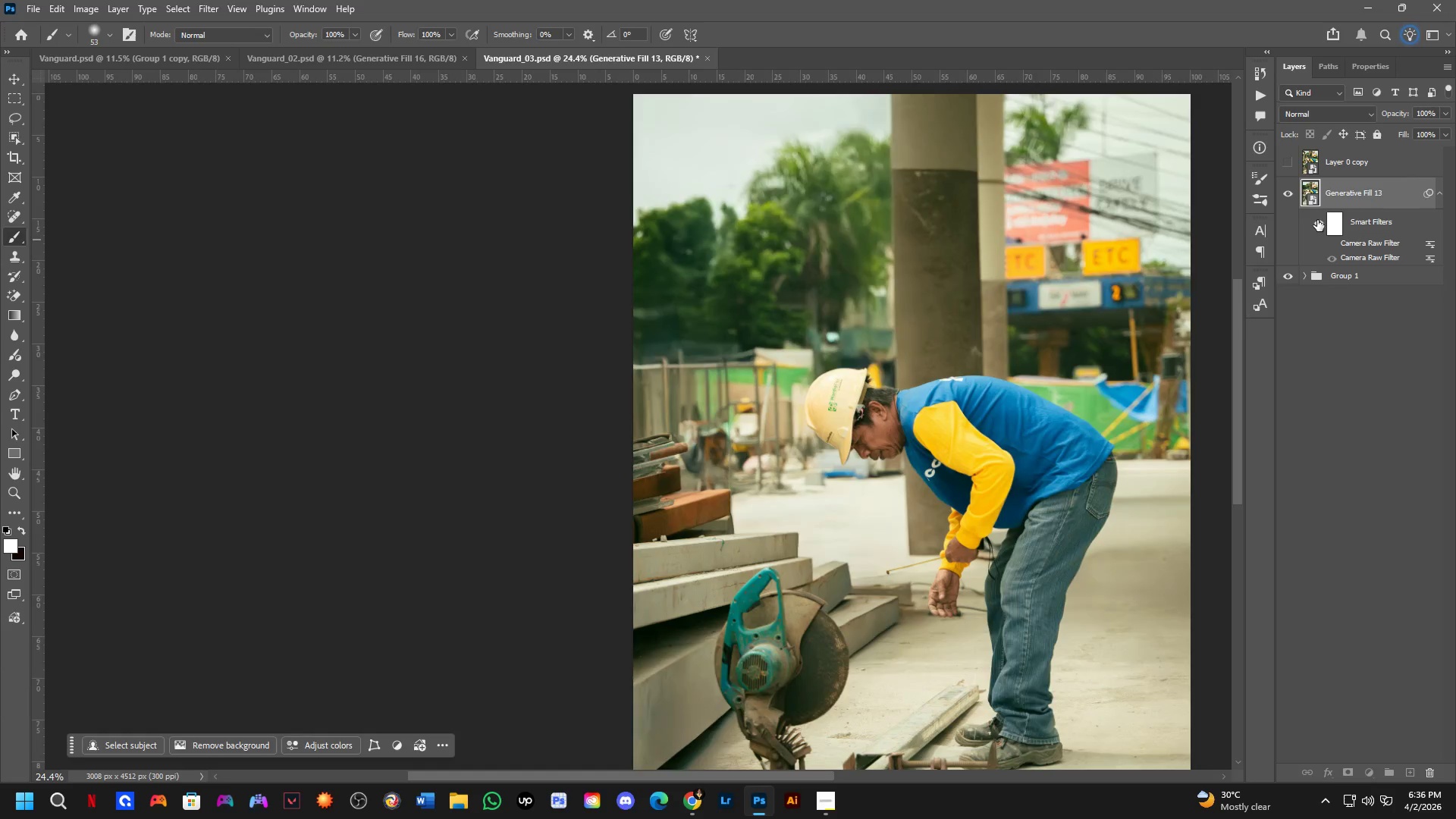 
hold_key(key=Space, duration=0.47)
 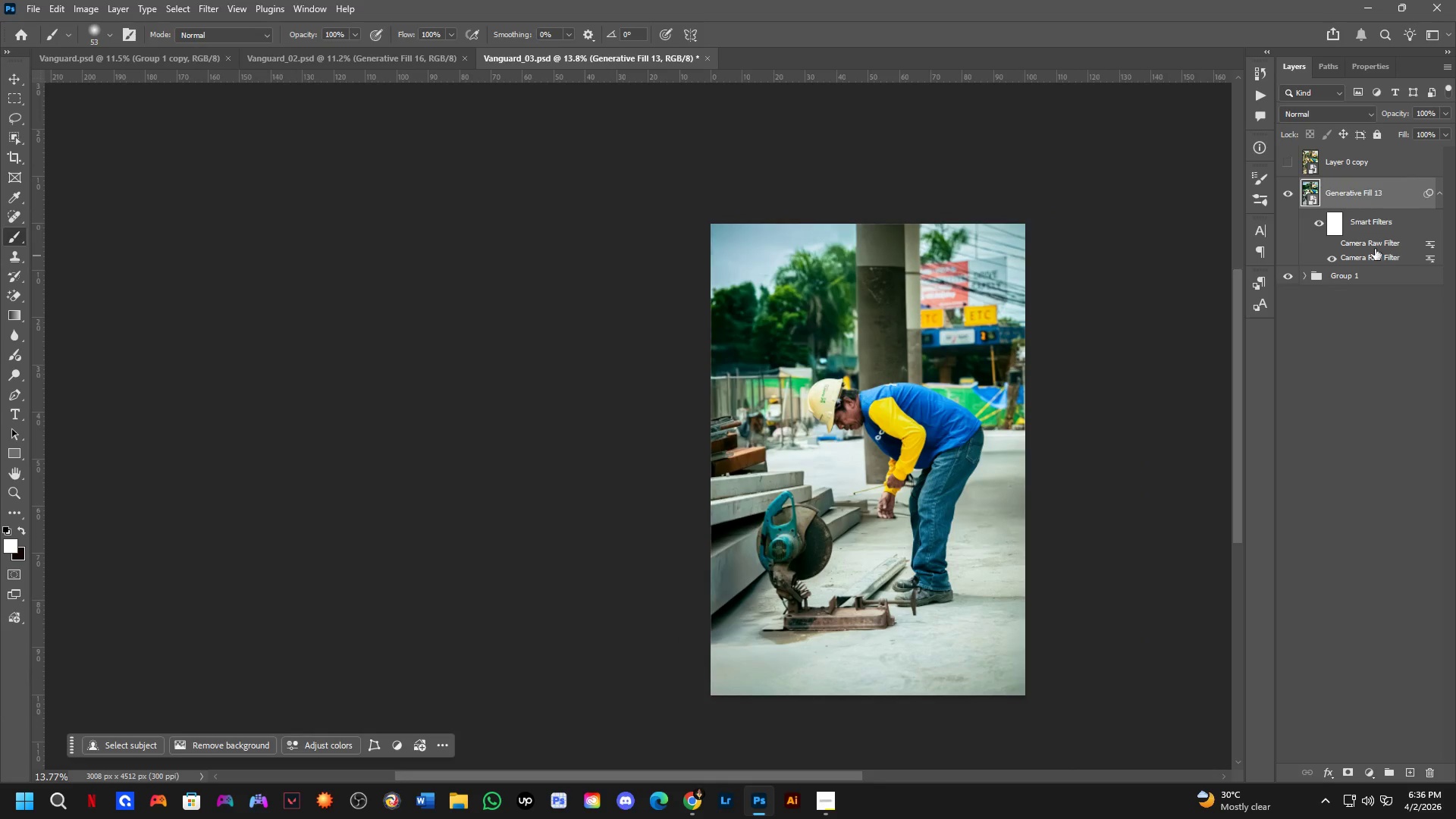 
left_click_drag(start_coordinate=[825, 242], to_coordinate=[837, 294])
 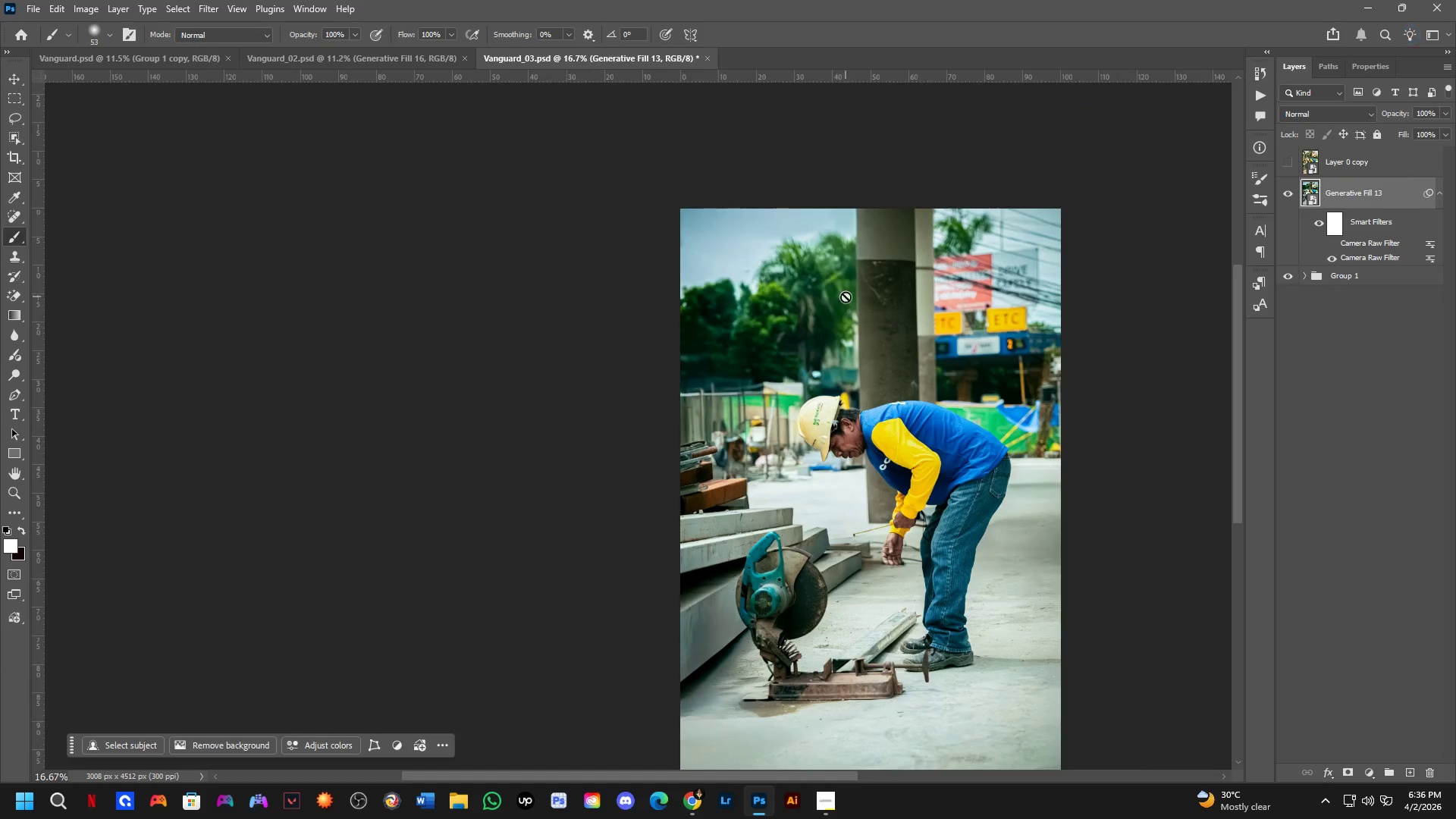 
scroll: coordinate [864, 297], scroll_direction: down, amount: 6.0
 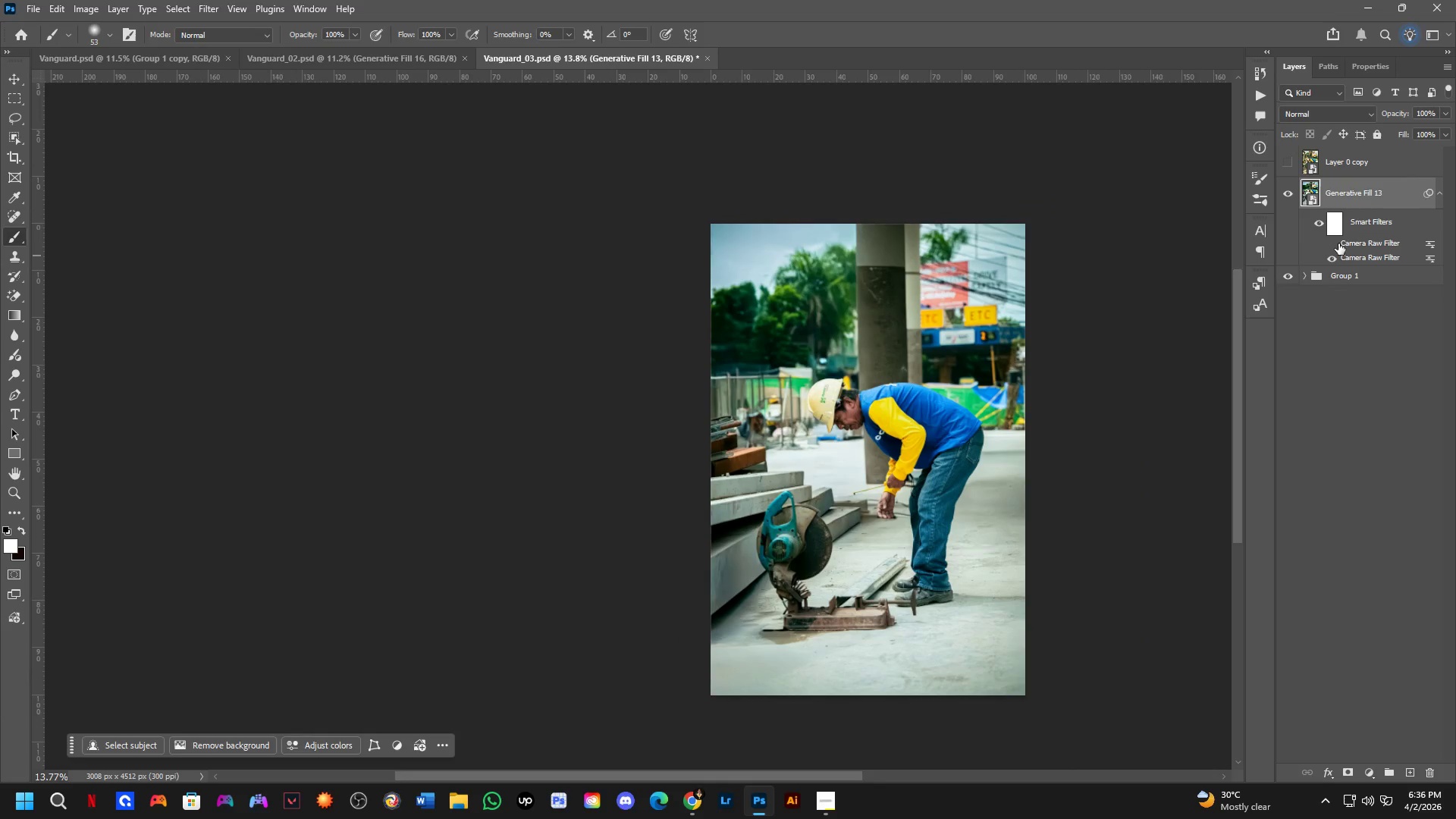 
left_click([1334, 245])
 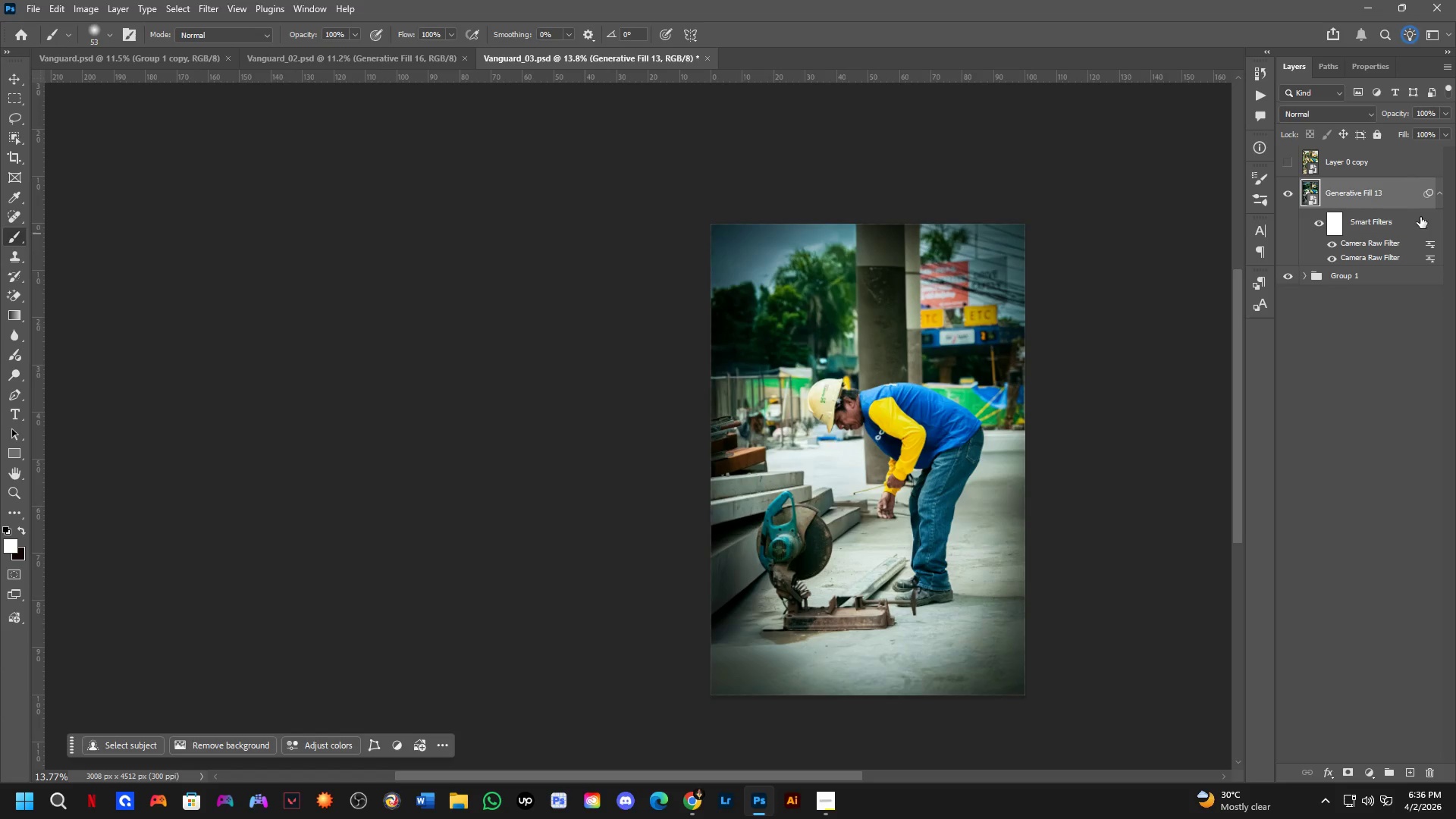 
double_click([1388, 238])
 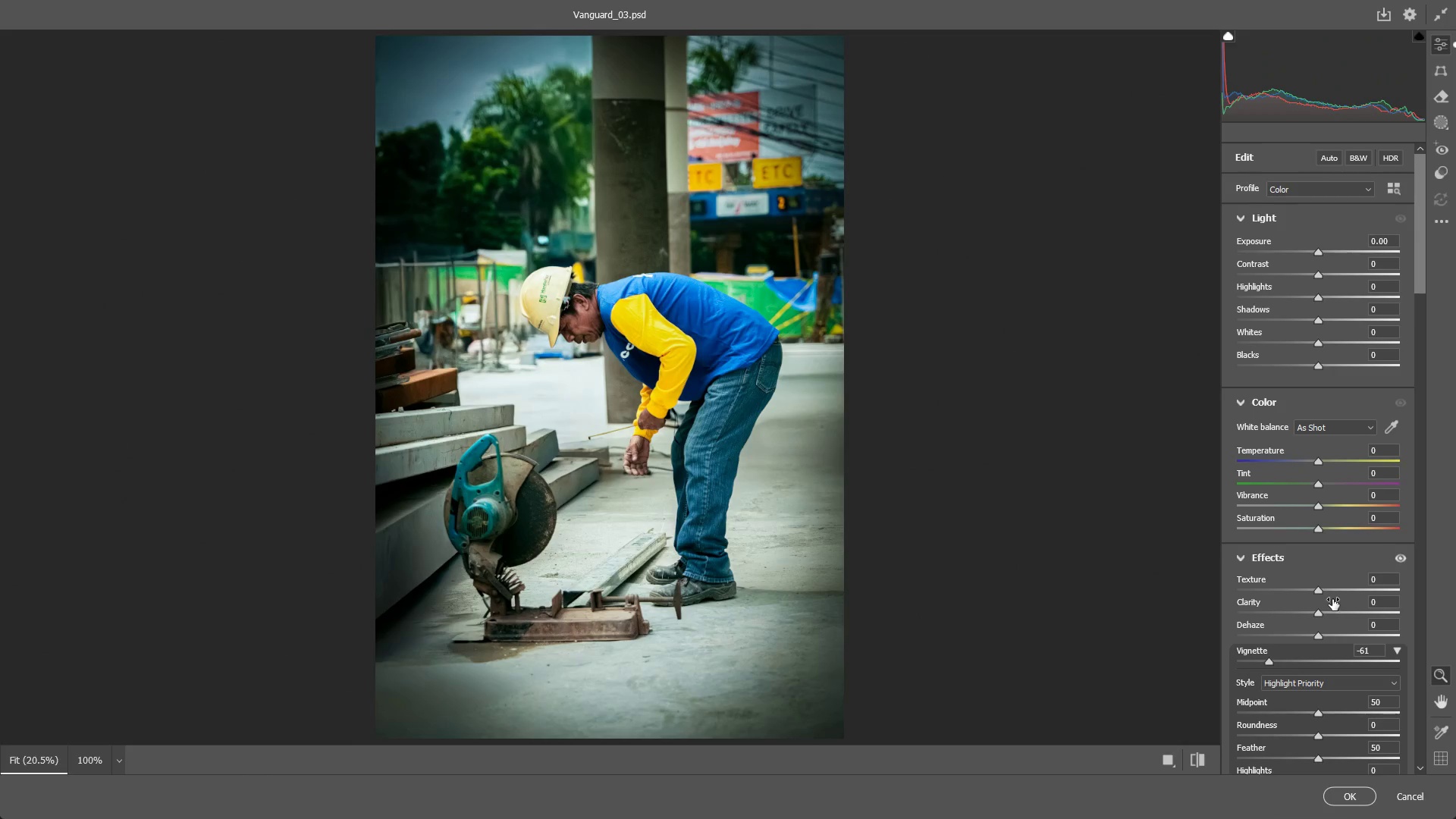 
left_click_drag(start_coordinate=[1269, 659], to_coordinate=[1271, 650])
 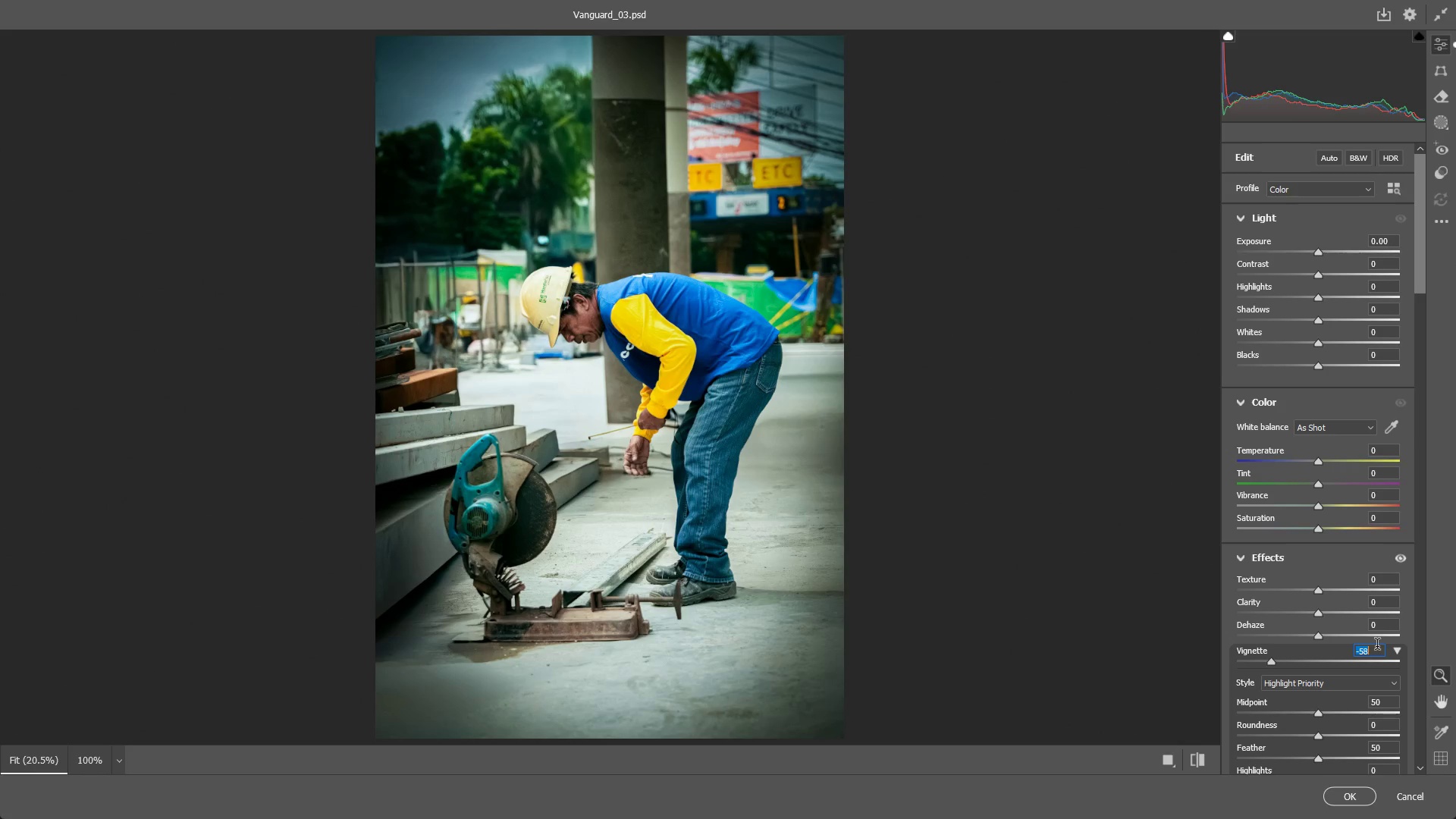 
key(Backspace)
 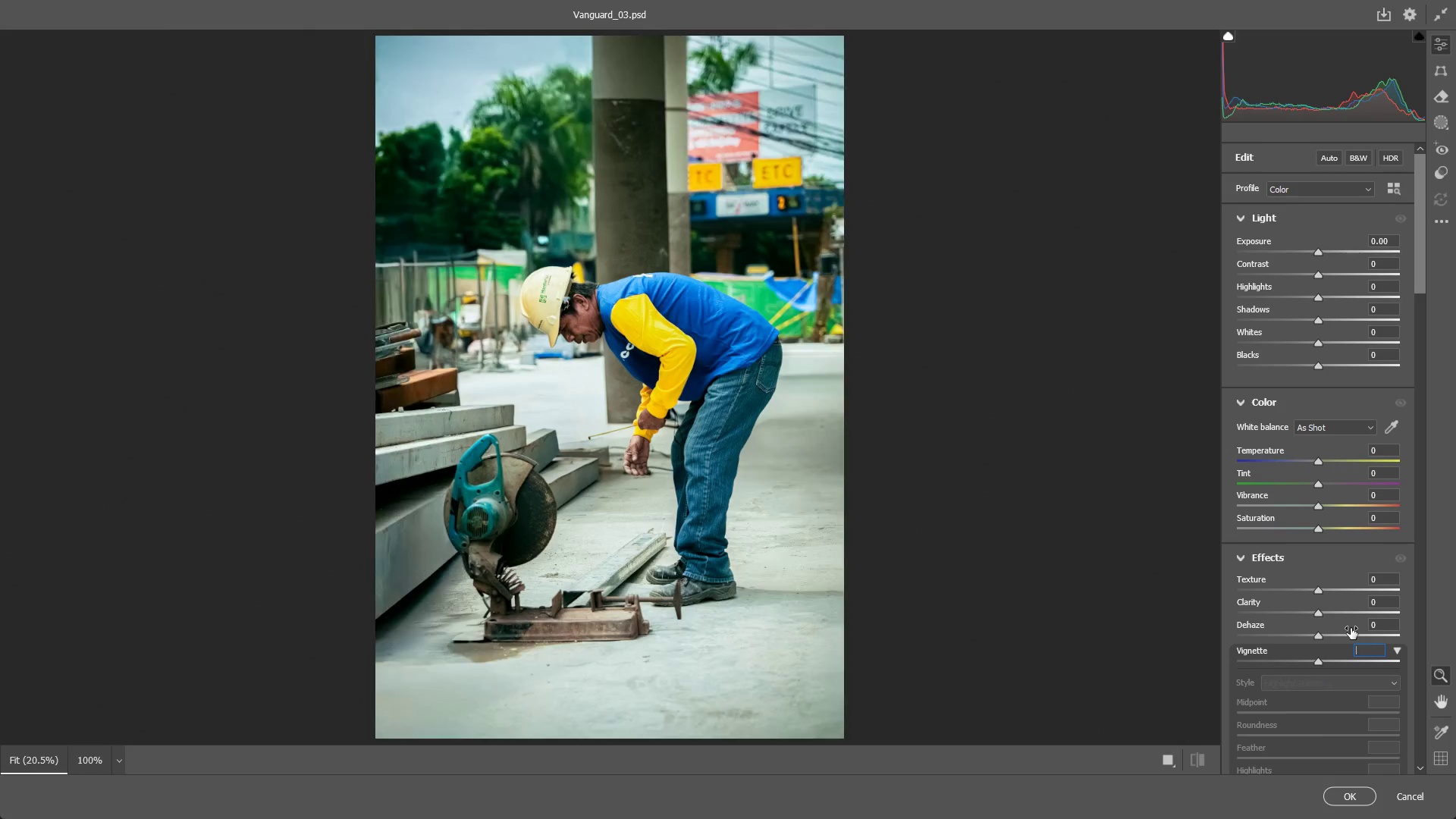 
key(Backspace)
 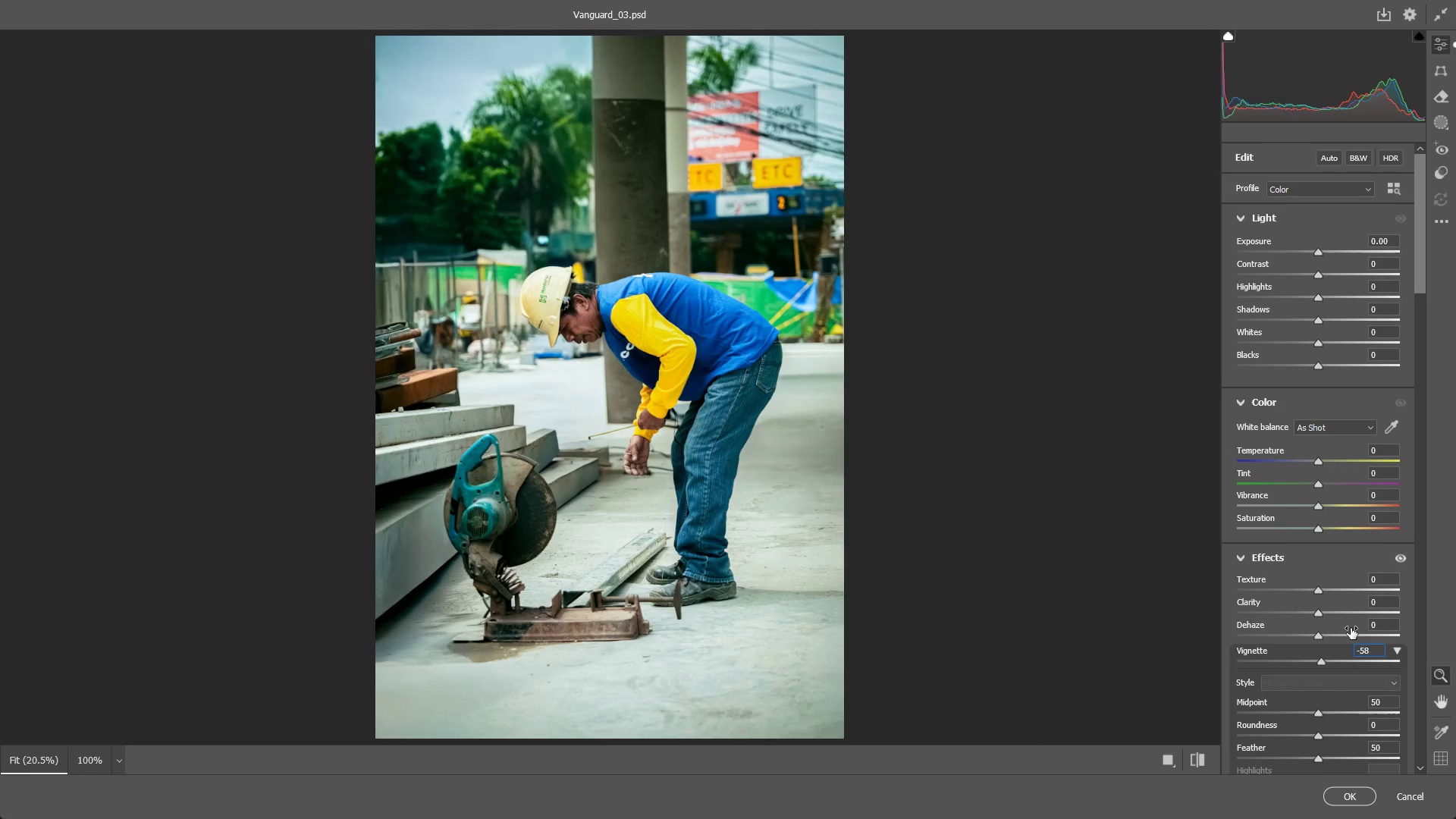 
key(Numpad4)
 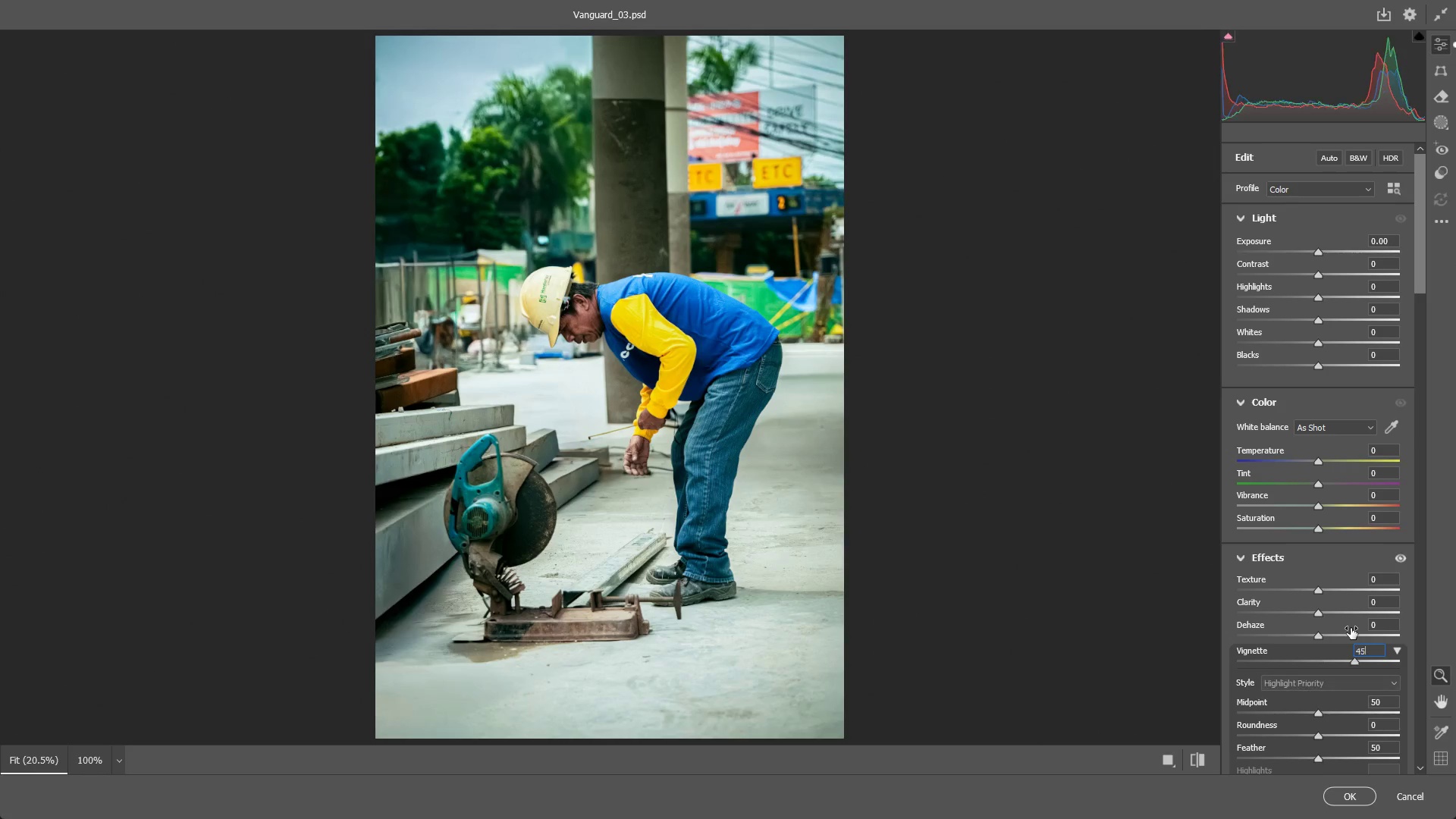 
key(Numpad5)
 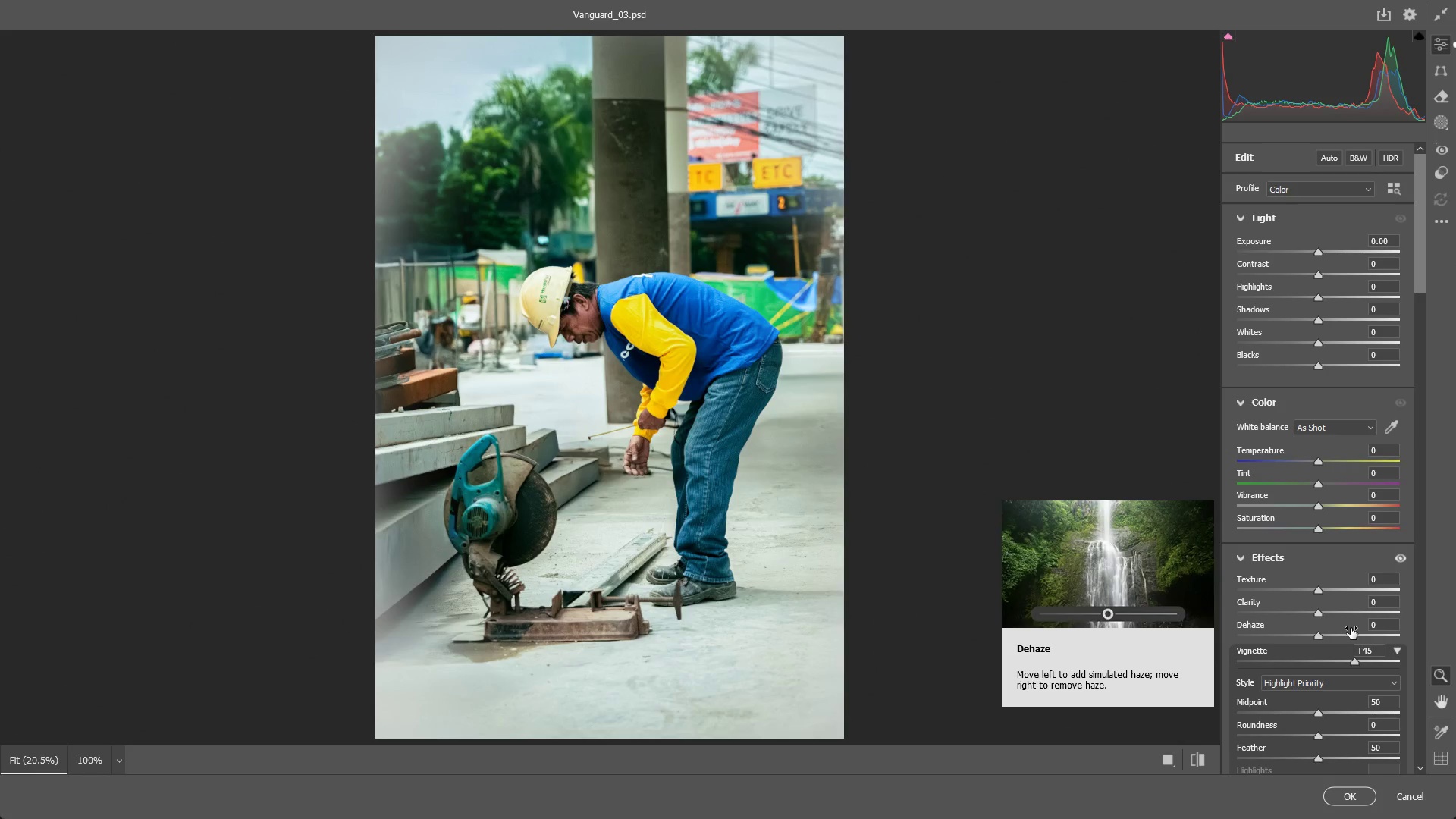 
key(ArrowLeft)
 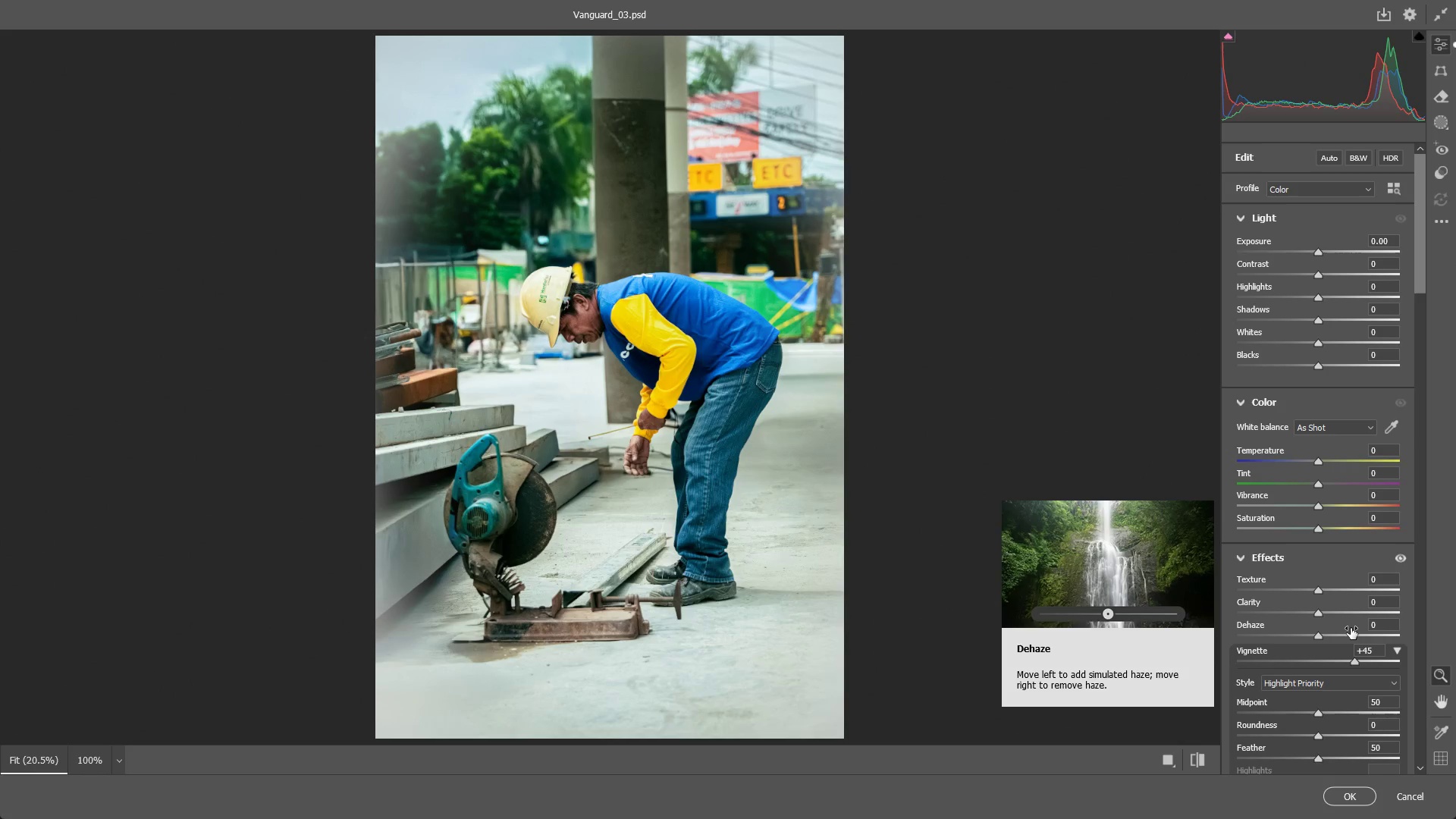 
key(ArrowLeft)
 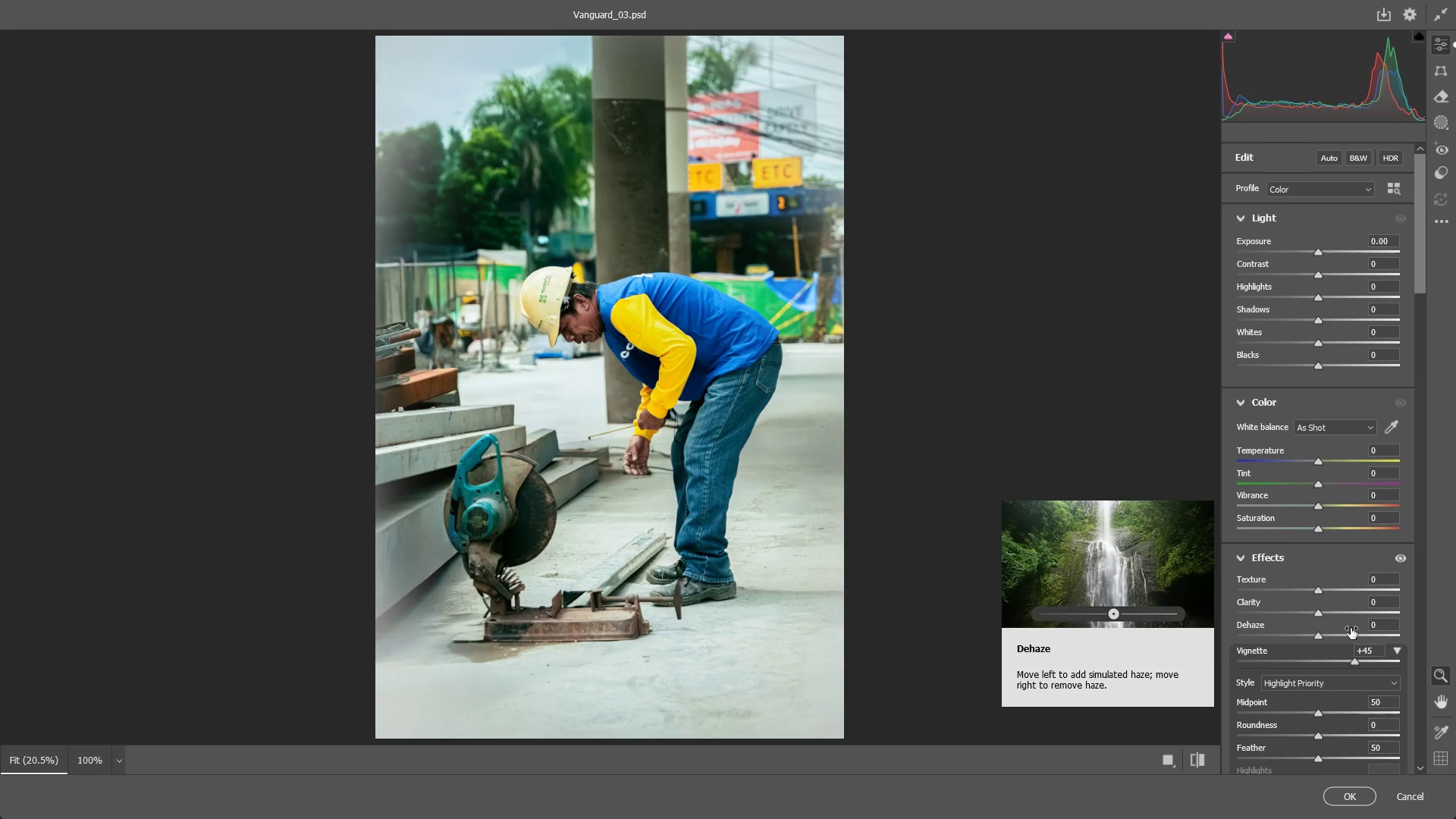 
key(Minus)
 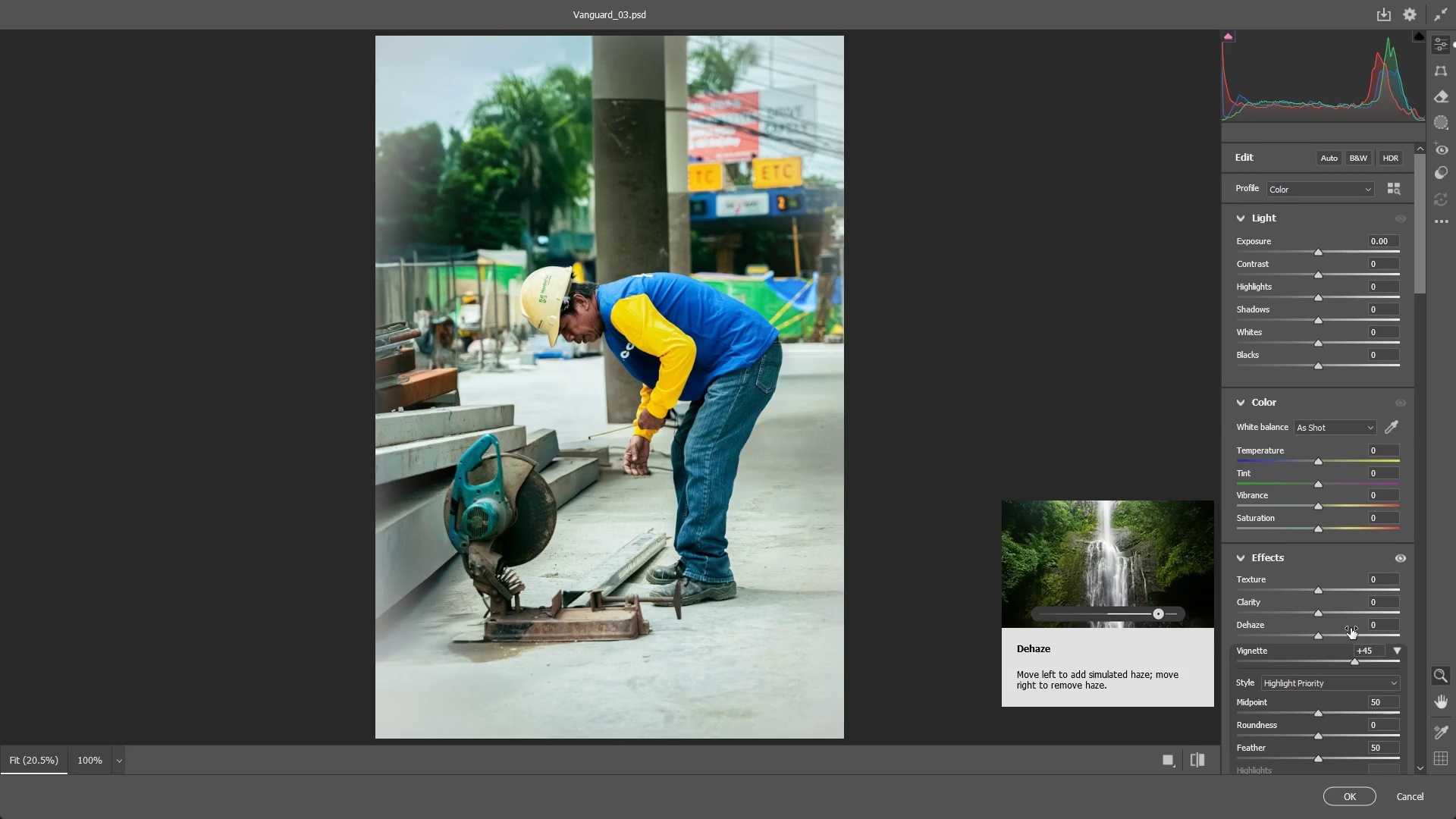 
key(ArrowLeft)
 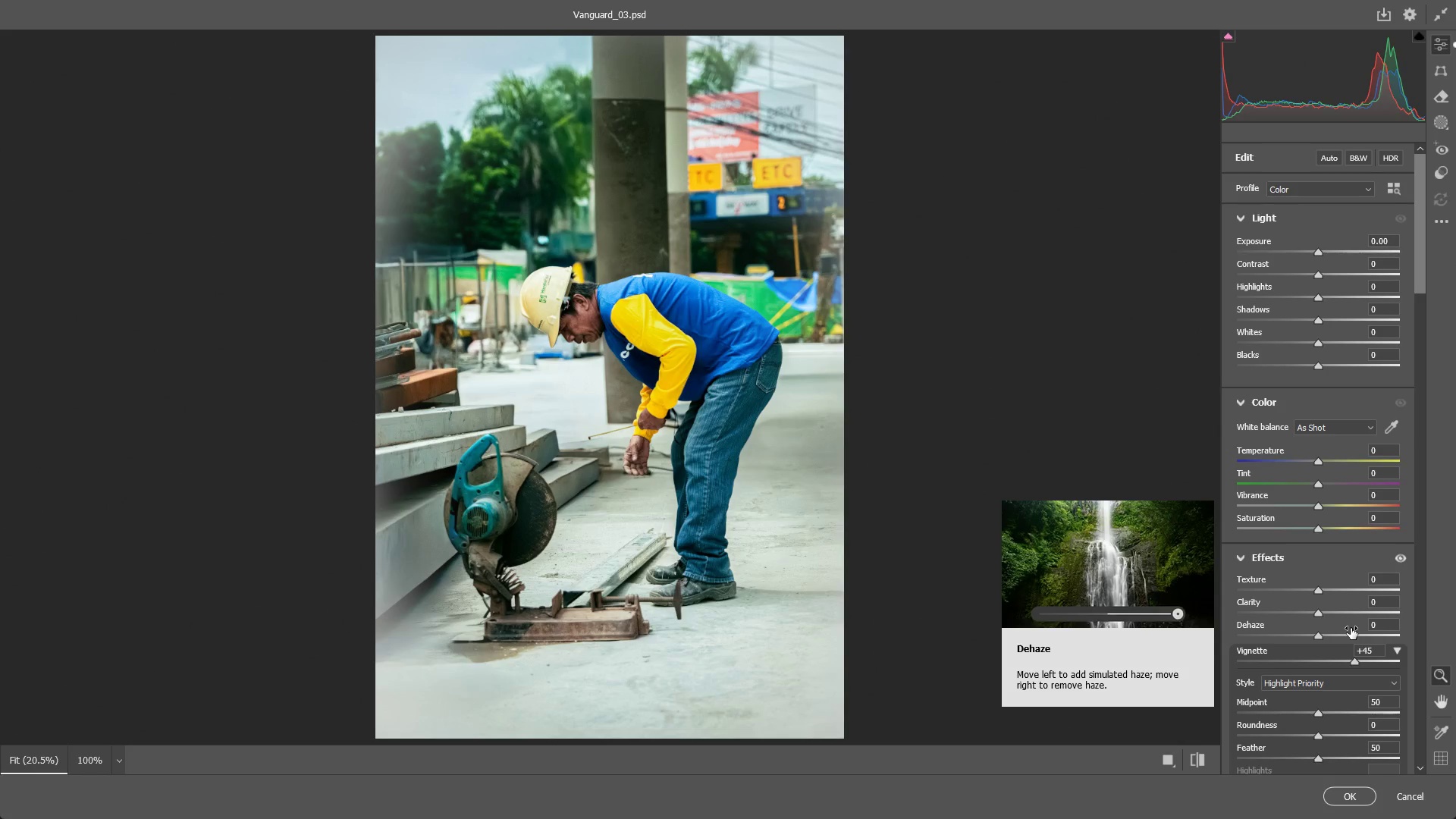 
key(ArrowRight)
 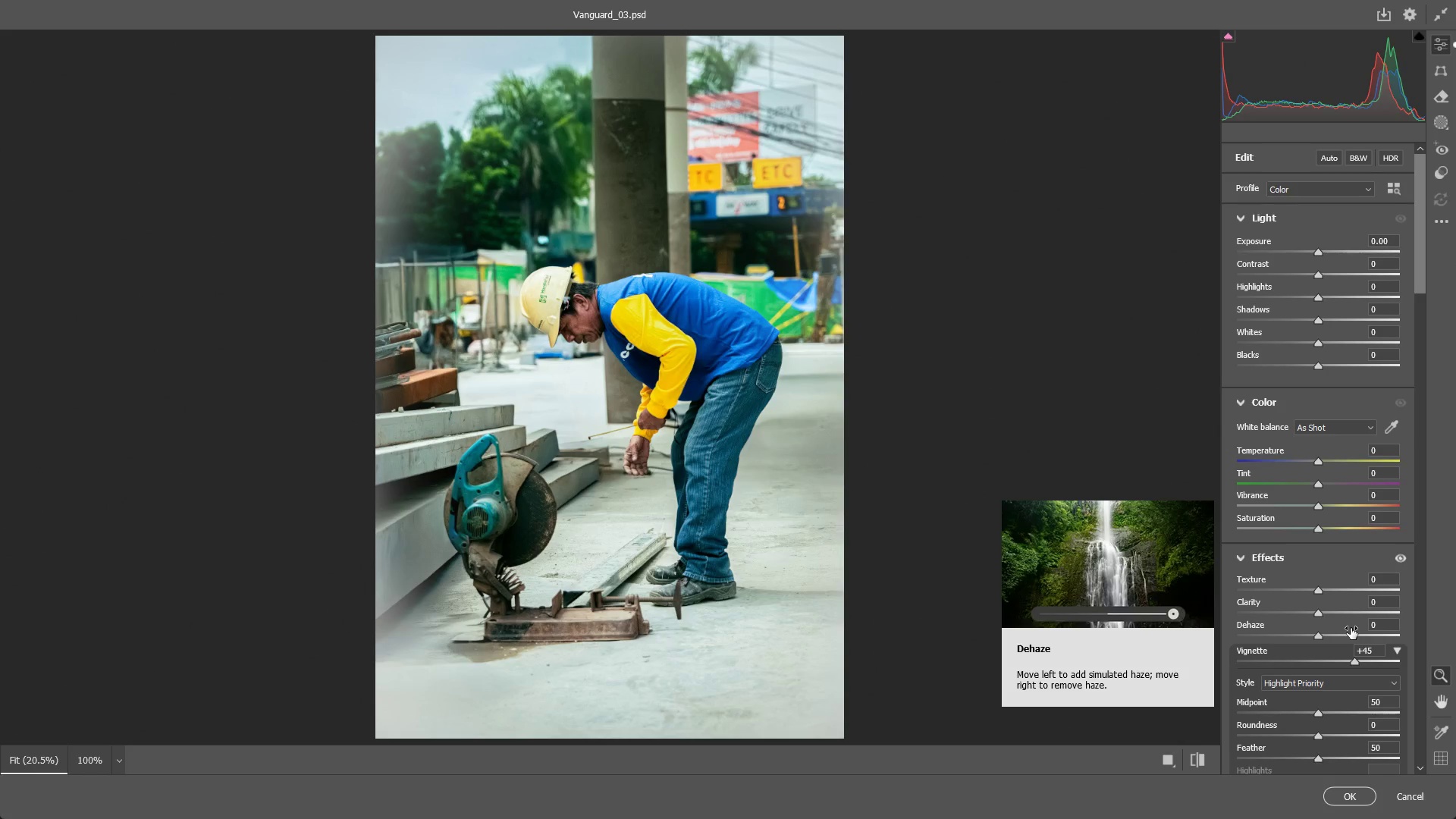 
key(ArrowUp)
 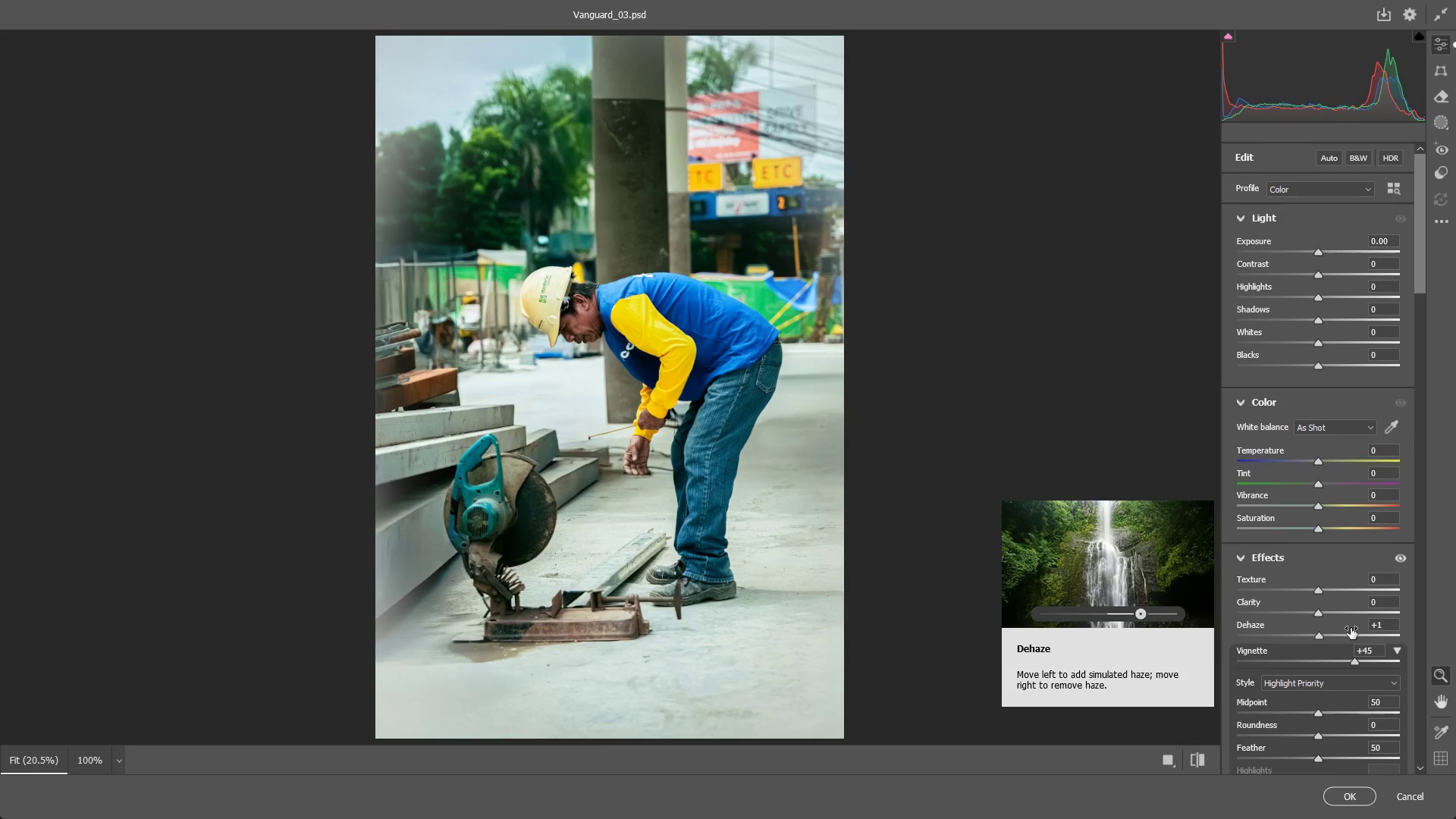 
key(ArrowLeft)
 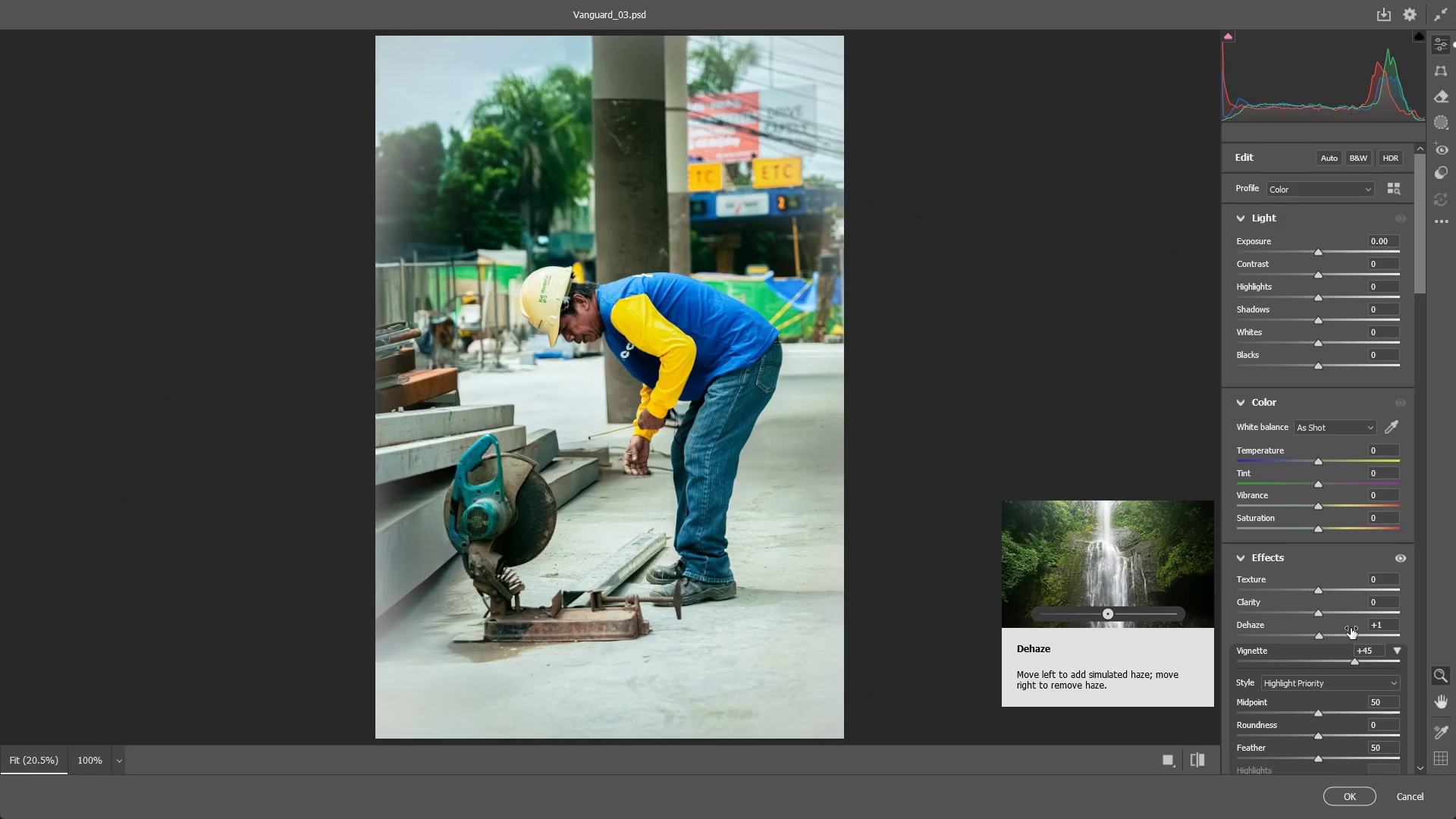 
key(ArrowLeft)
 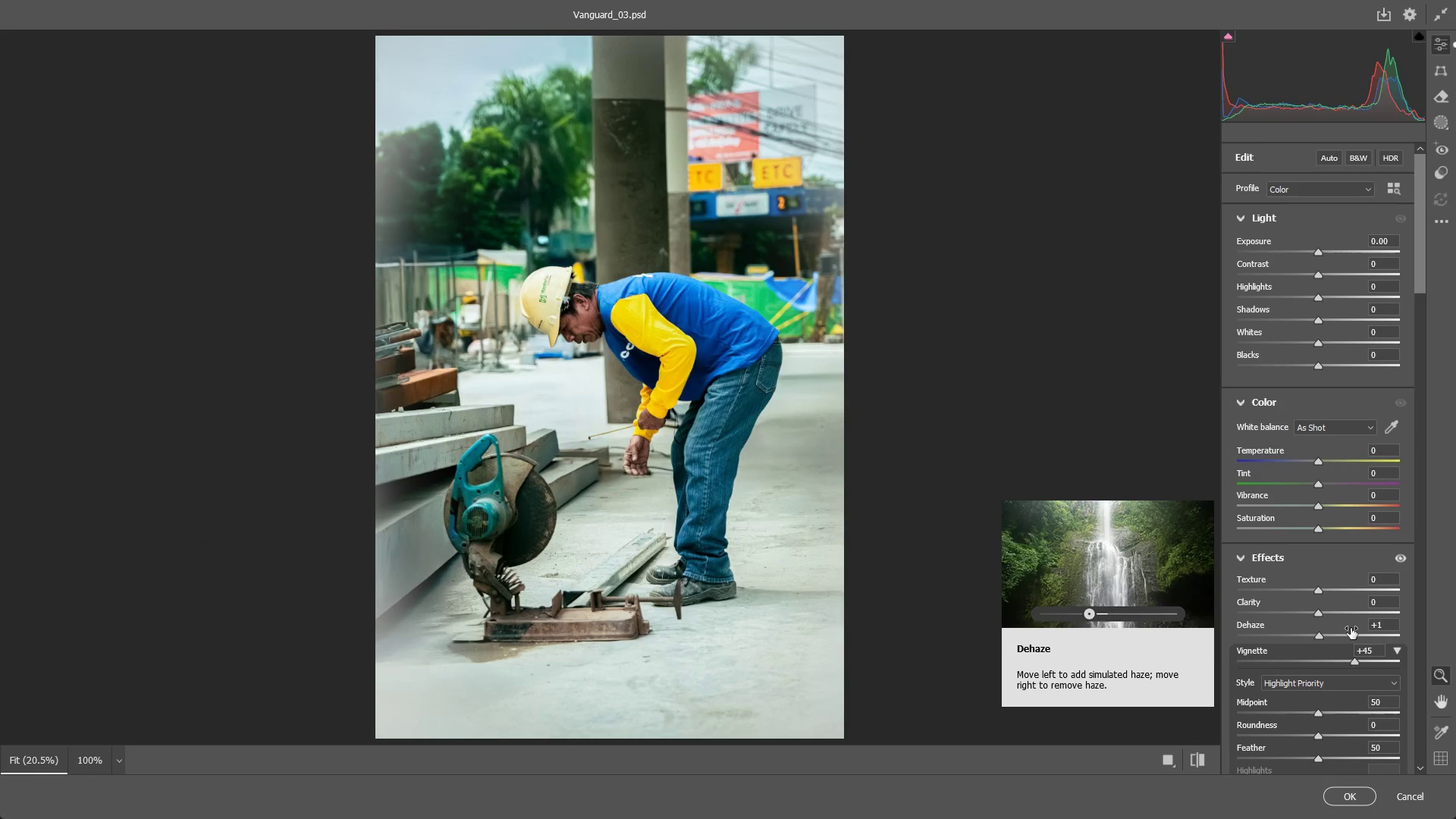 
key(ArrowDown)
 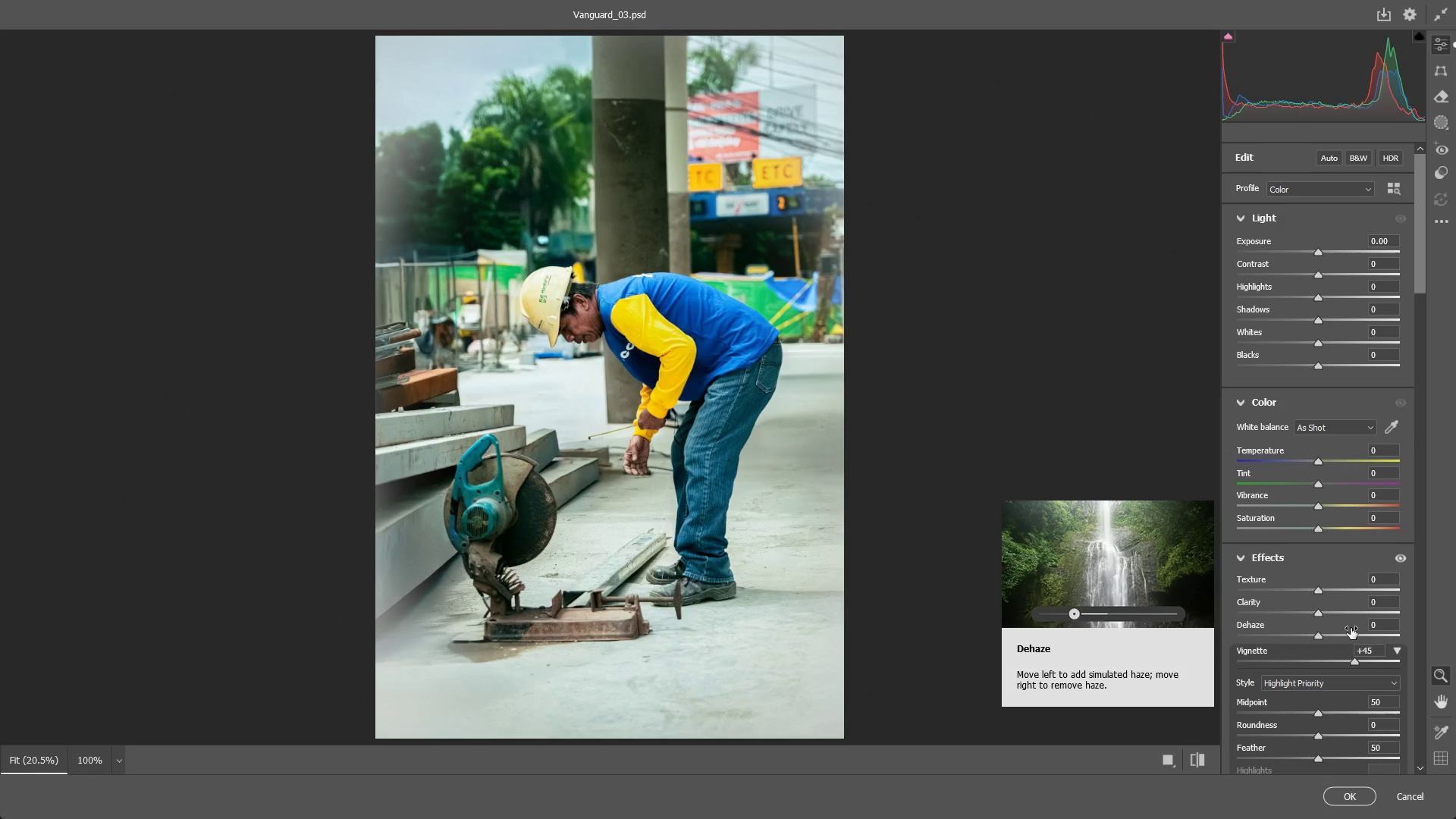 
key(Minus)
 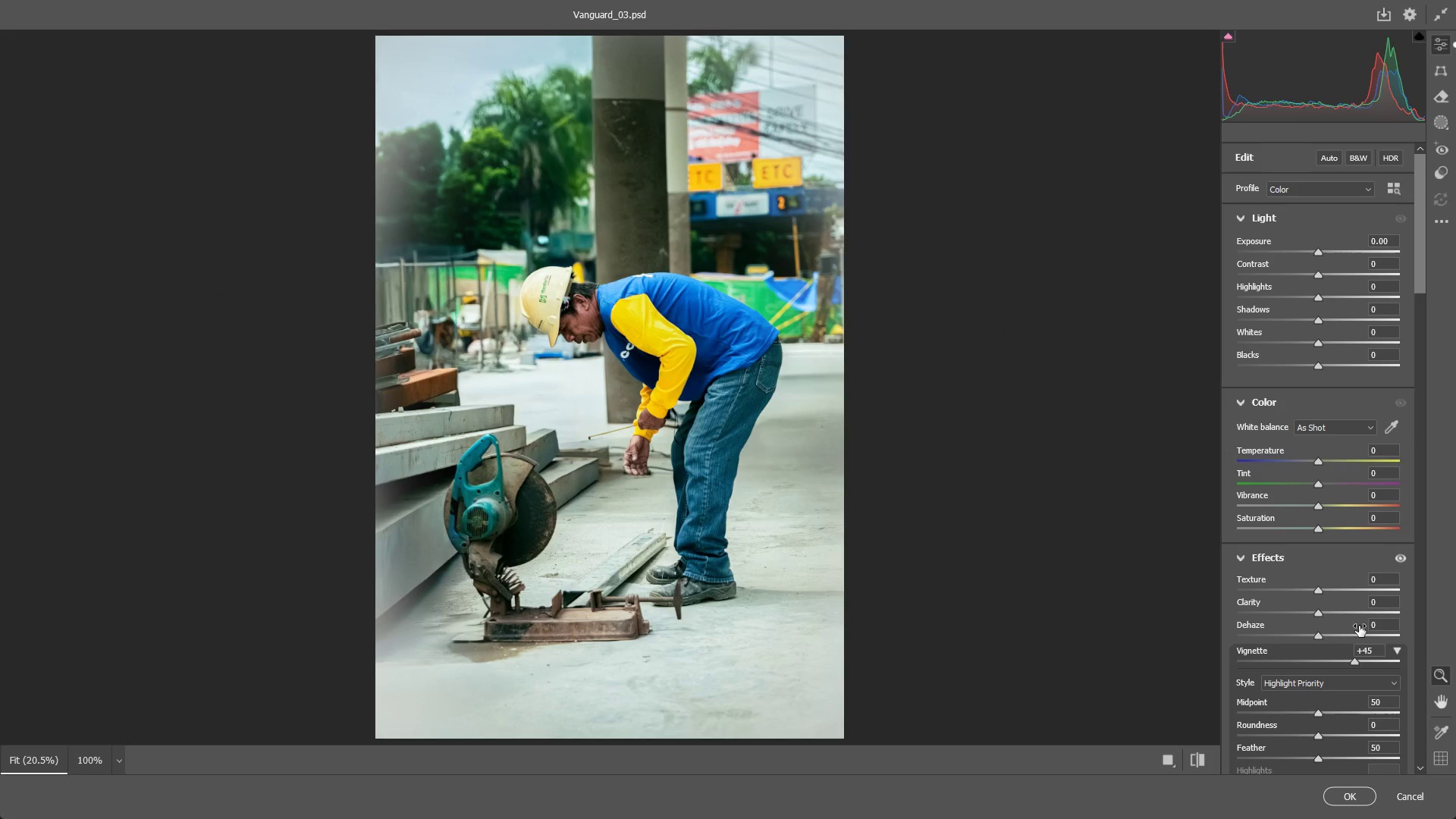 
left_click([1379, 653])
 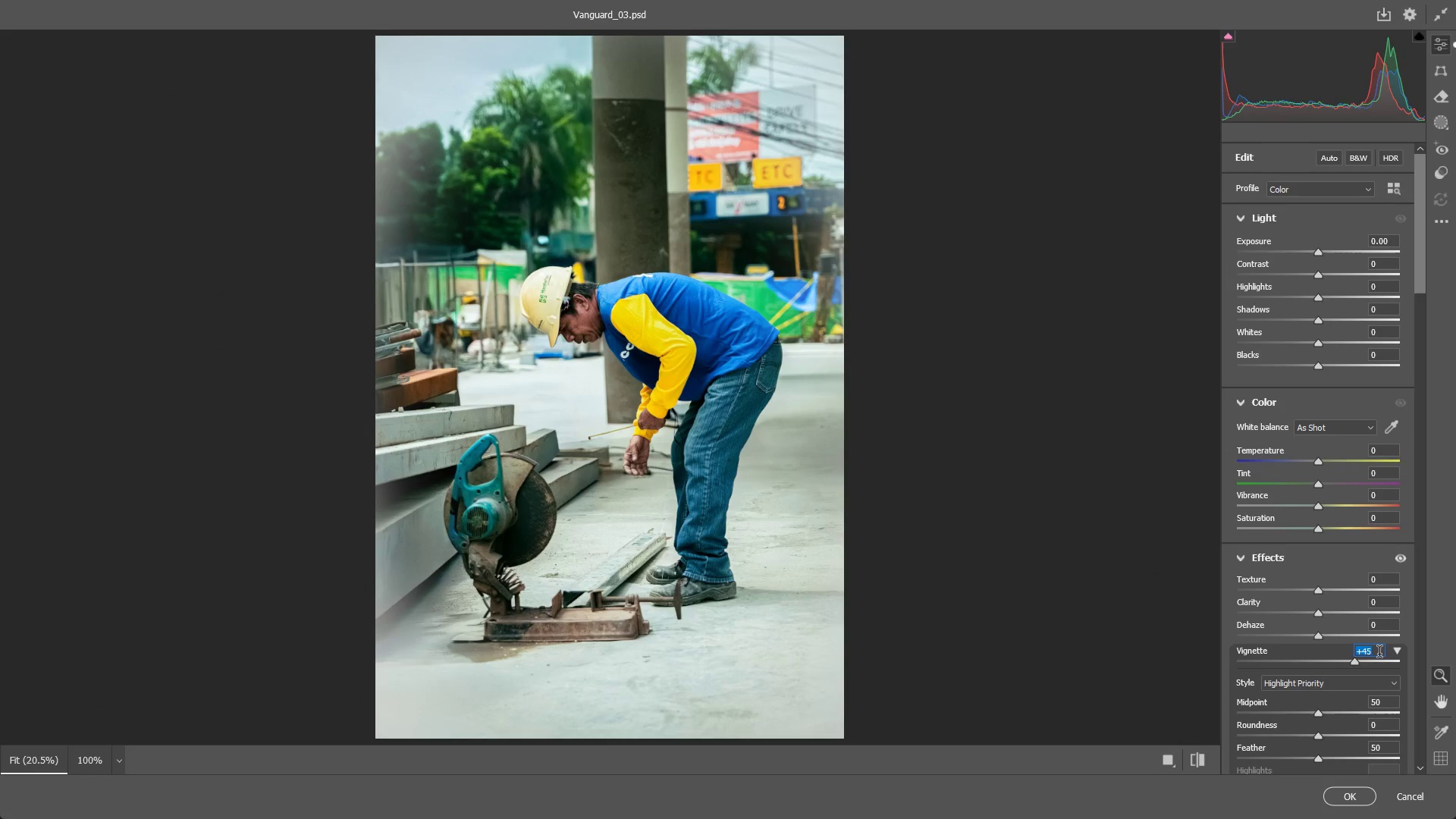 
key(ArrowLeft)
 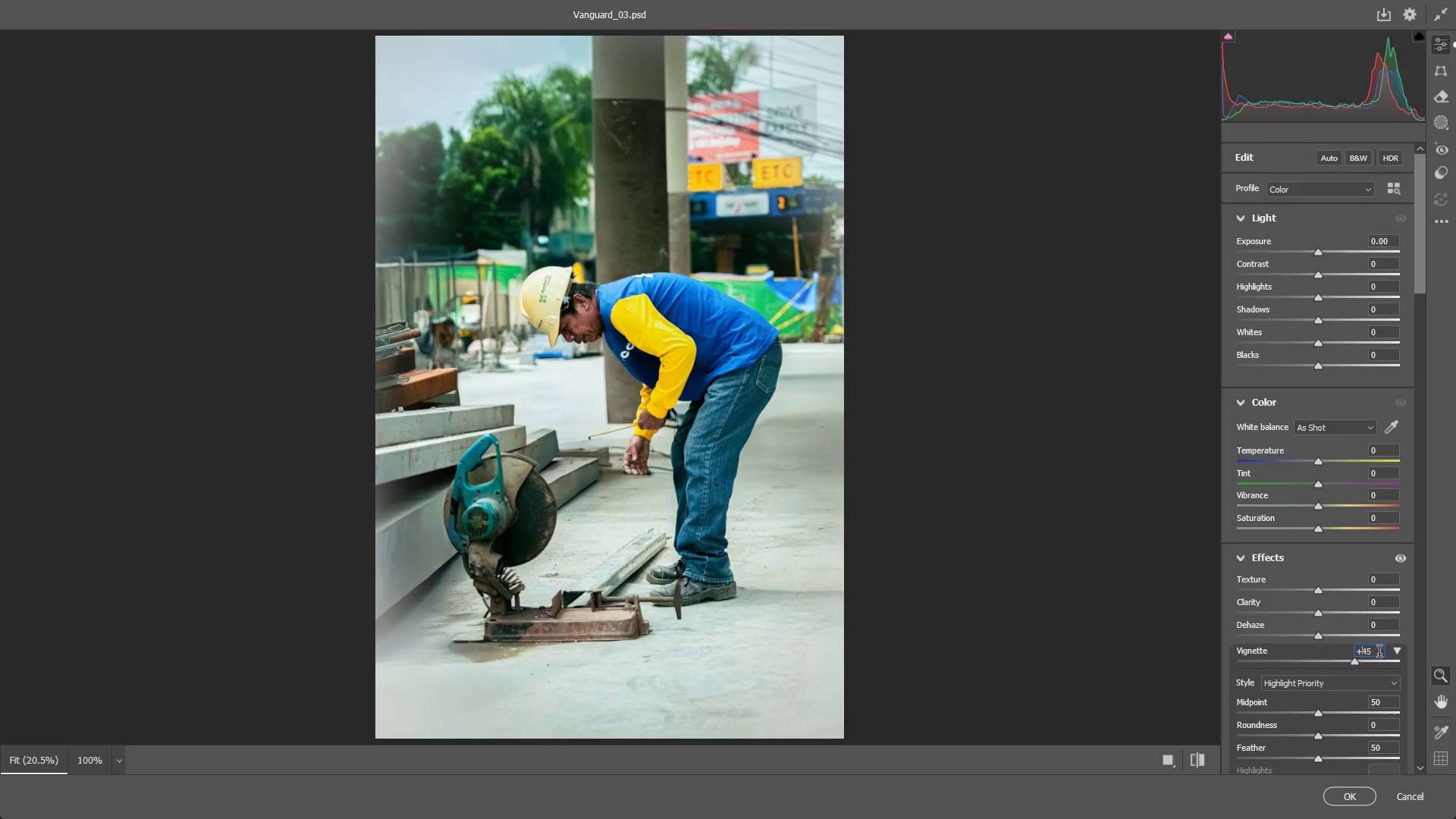 
key(ArrowRight)
 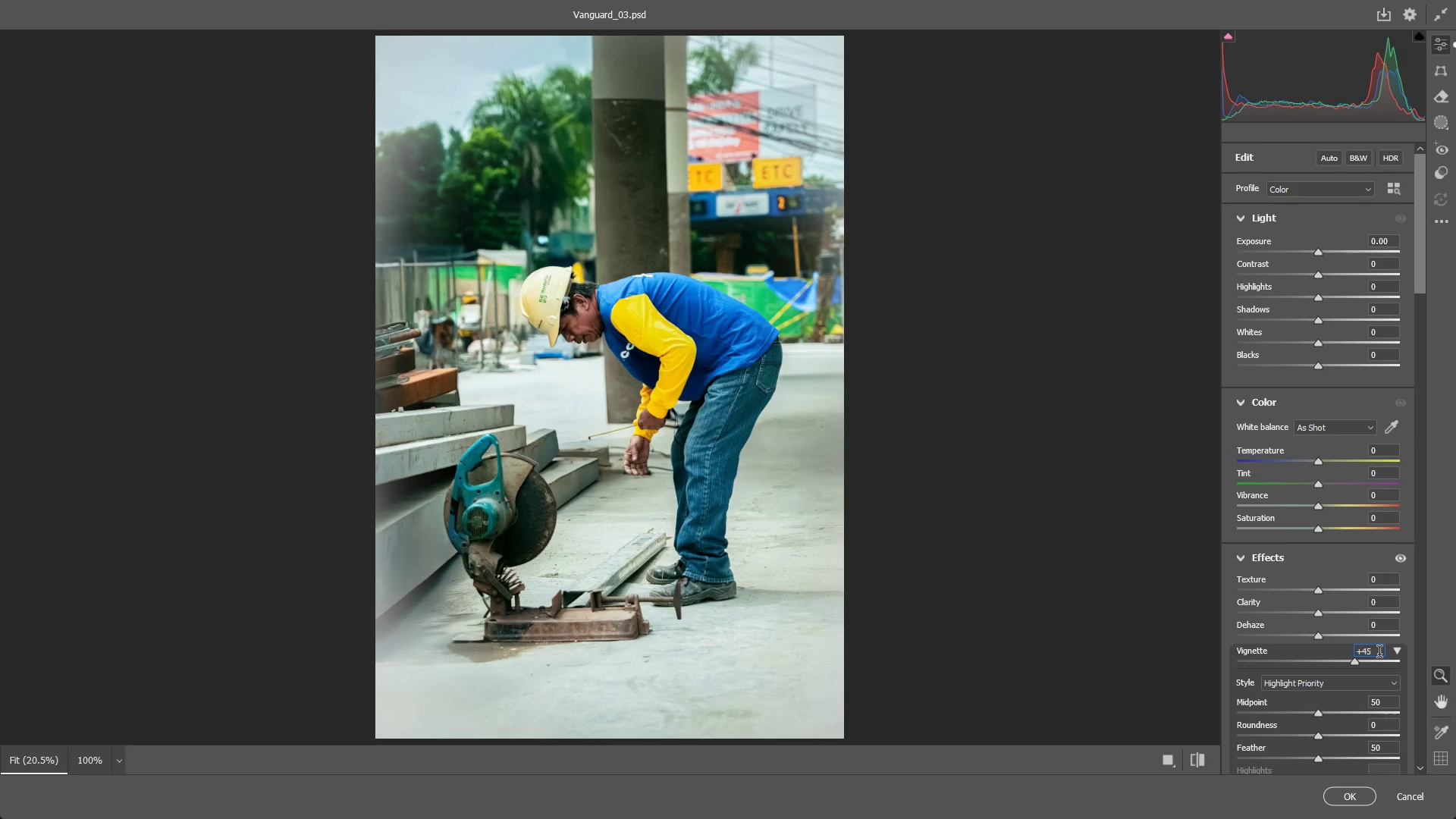 
key(Backspace)
 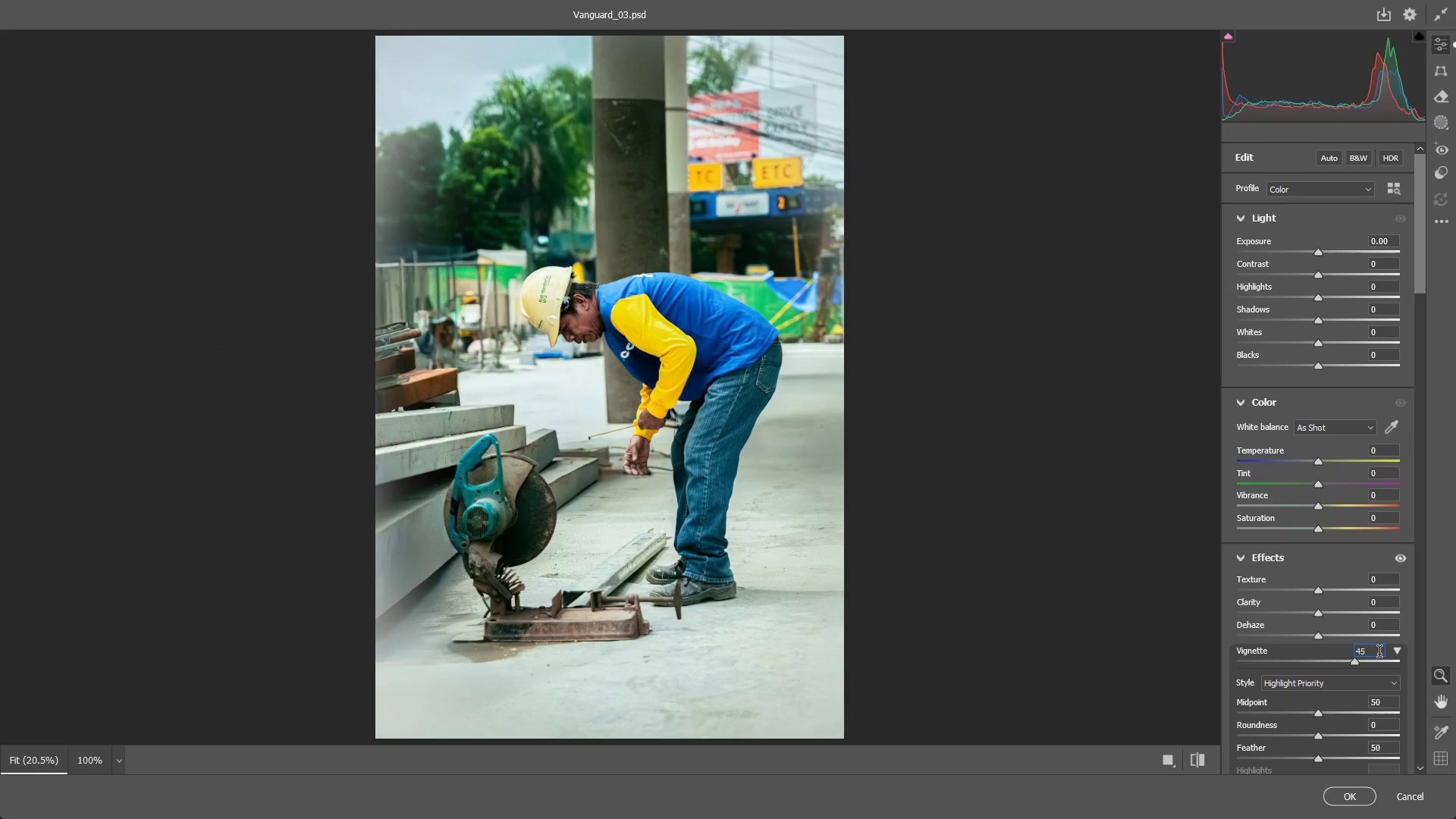 
key(Minus)
 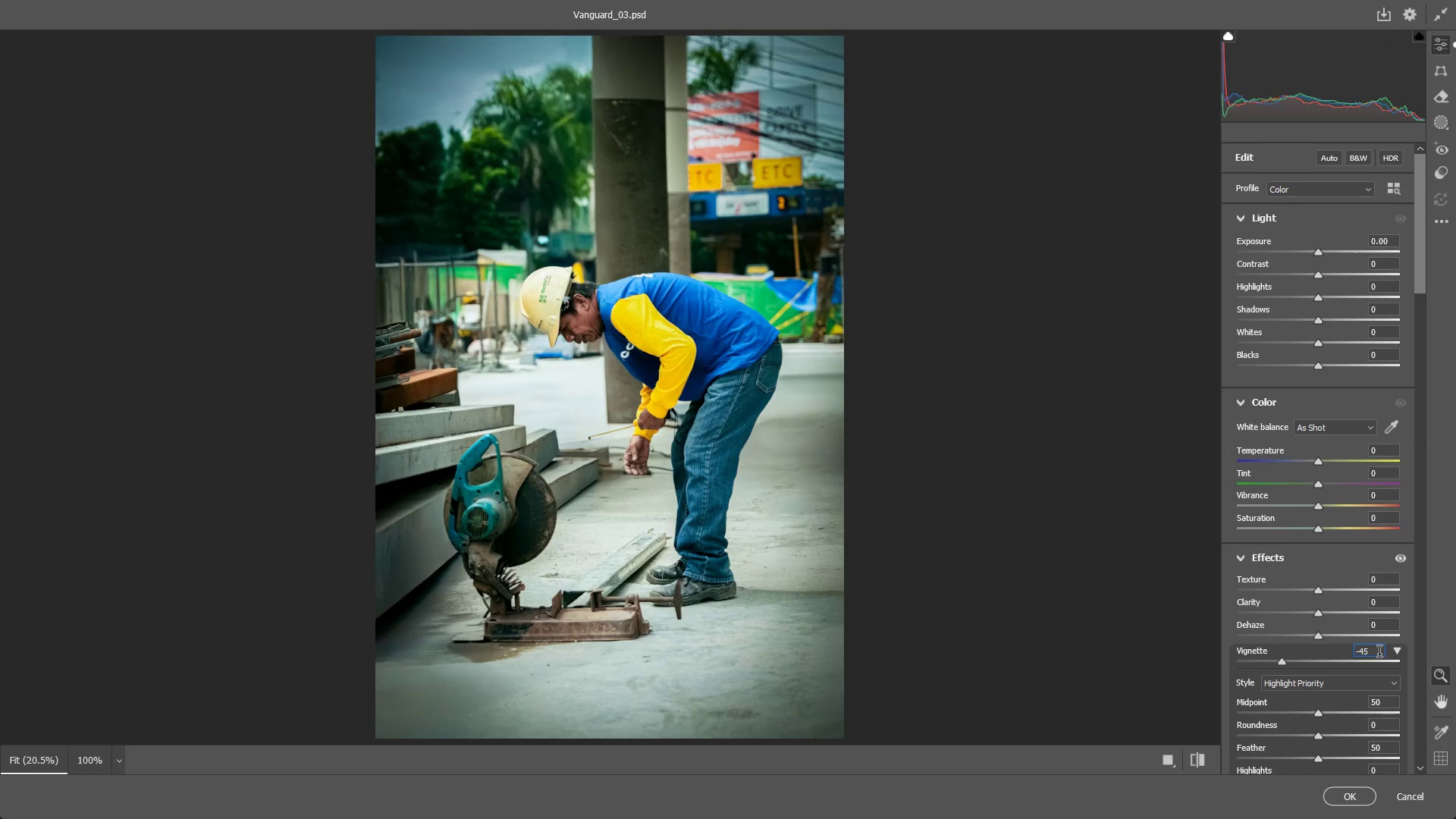 
key(NumpadEnter)
 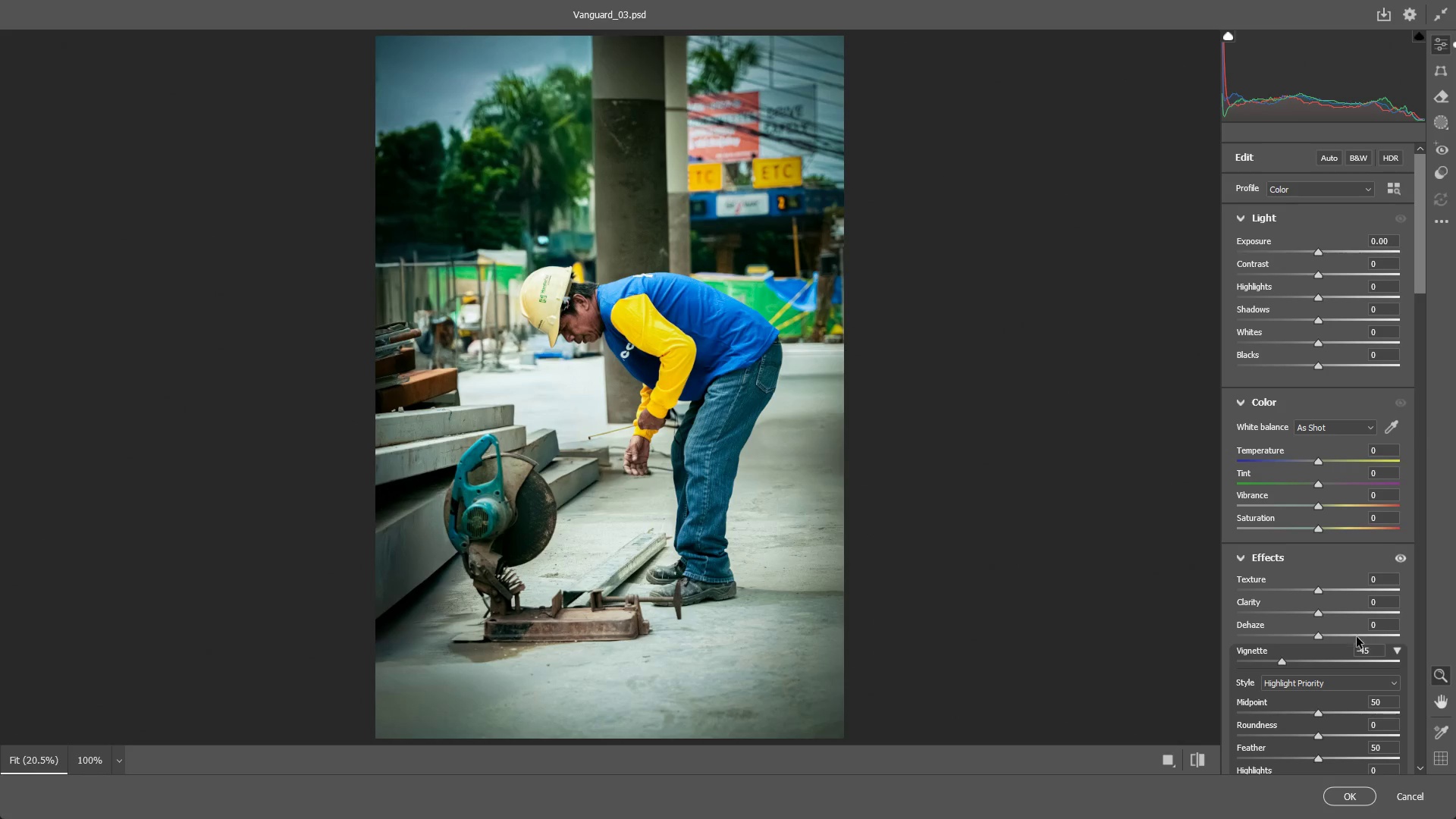 
key(NumpadEnter)
 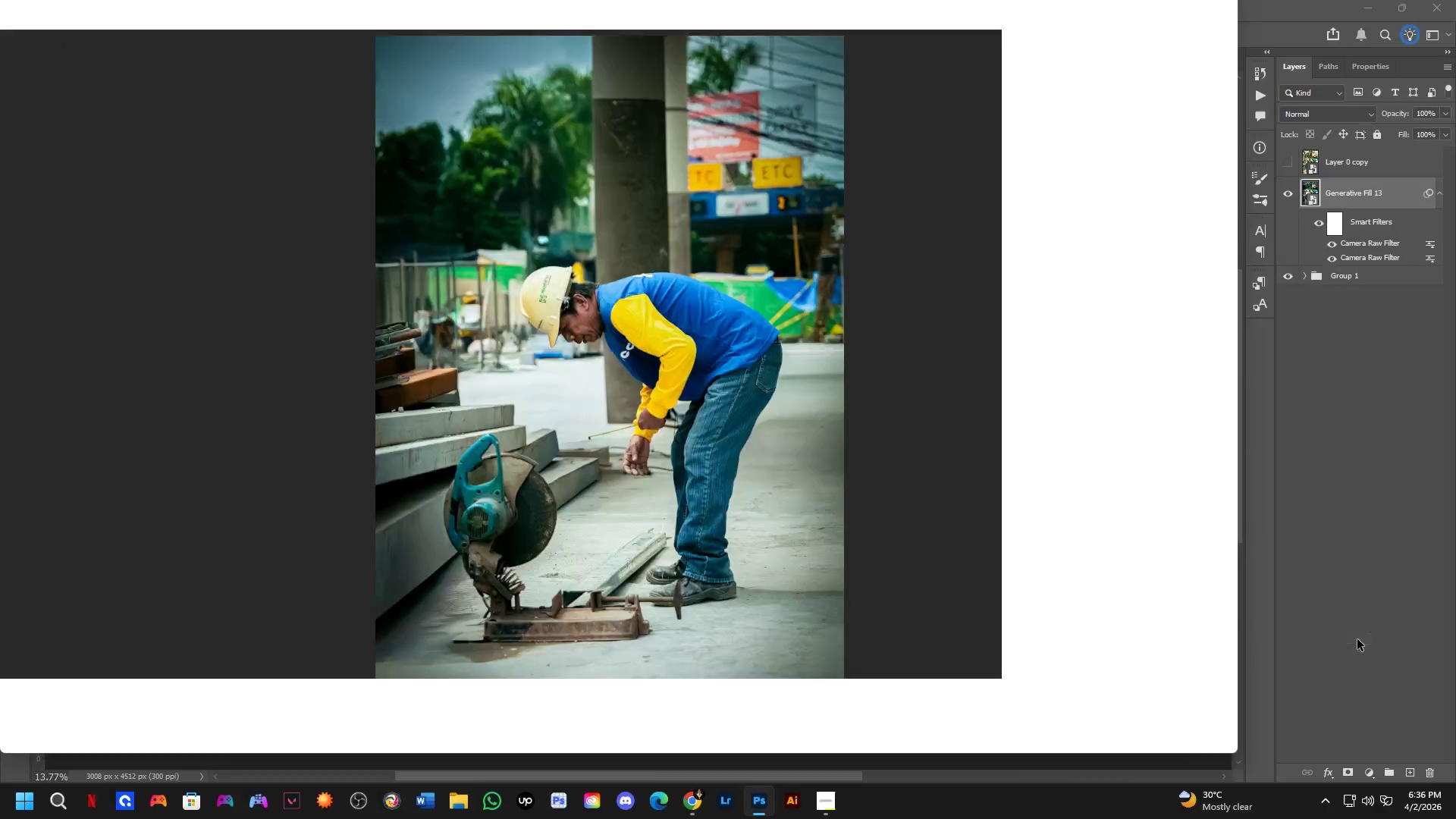 
key(NumpadEnter)
 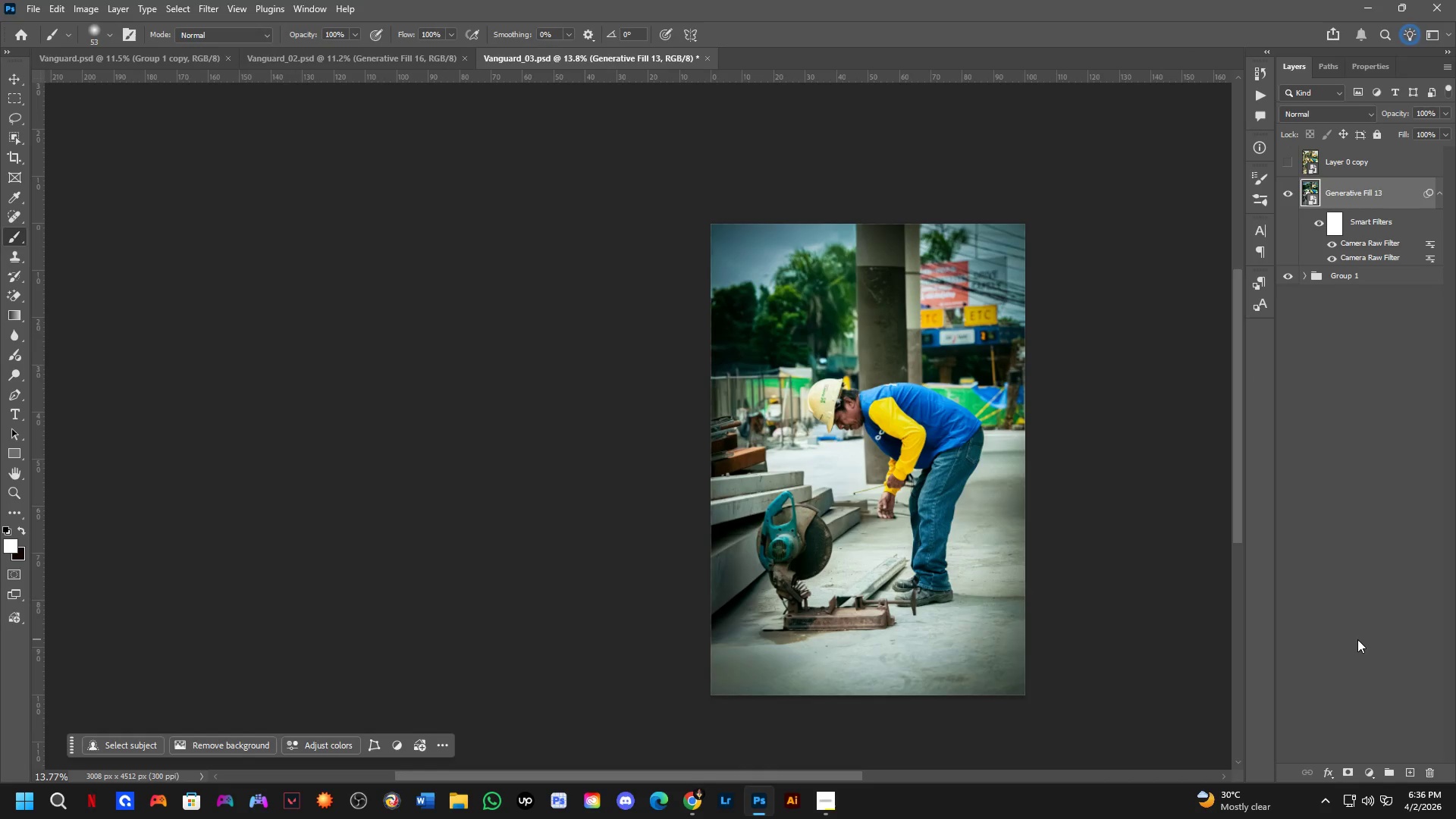 
key(Alt+AltLeft)
 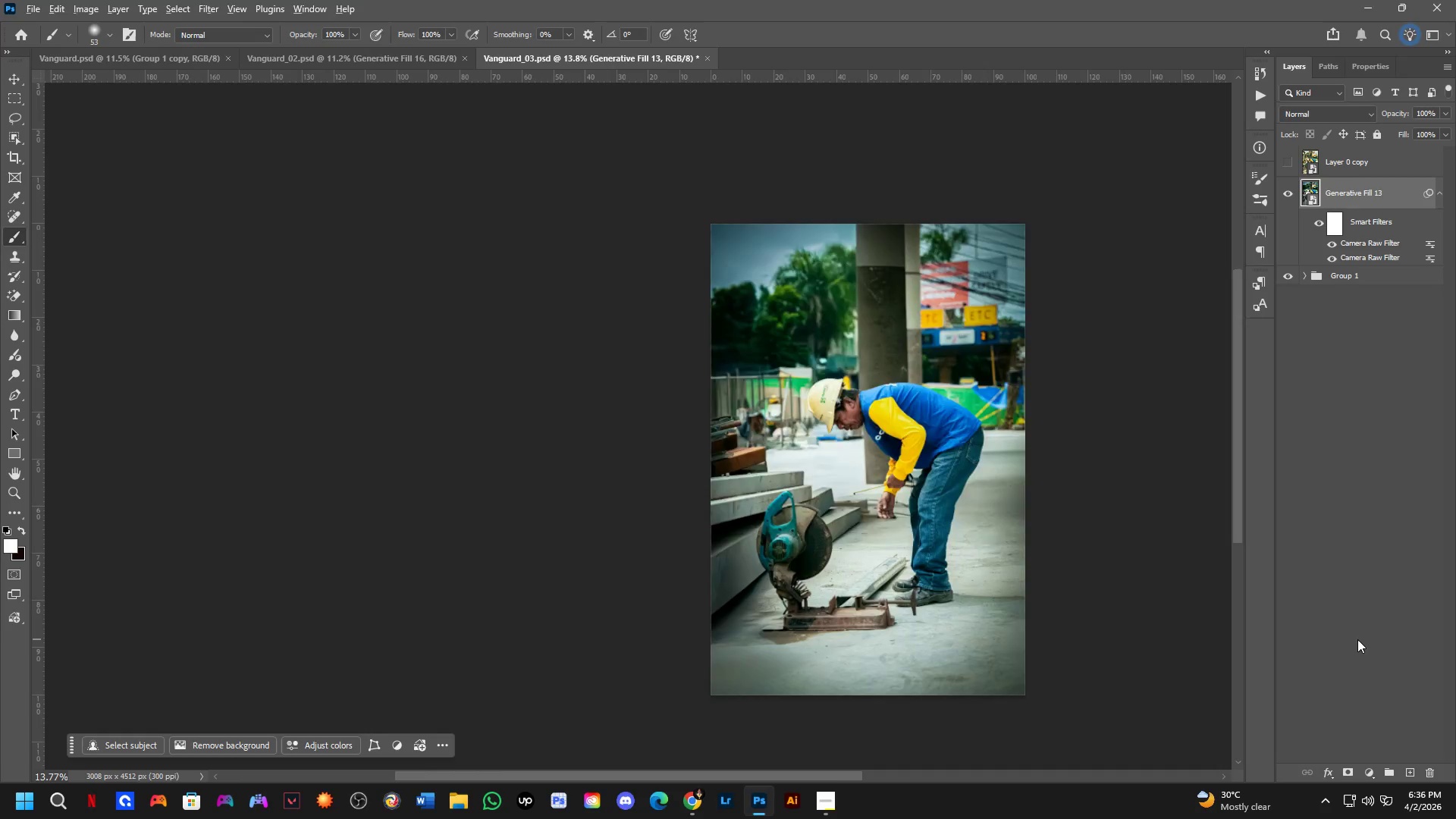 
key(Alt+Tab)